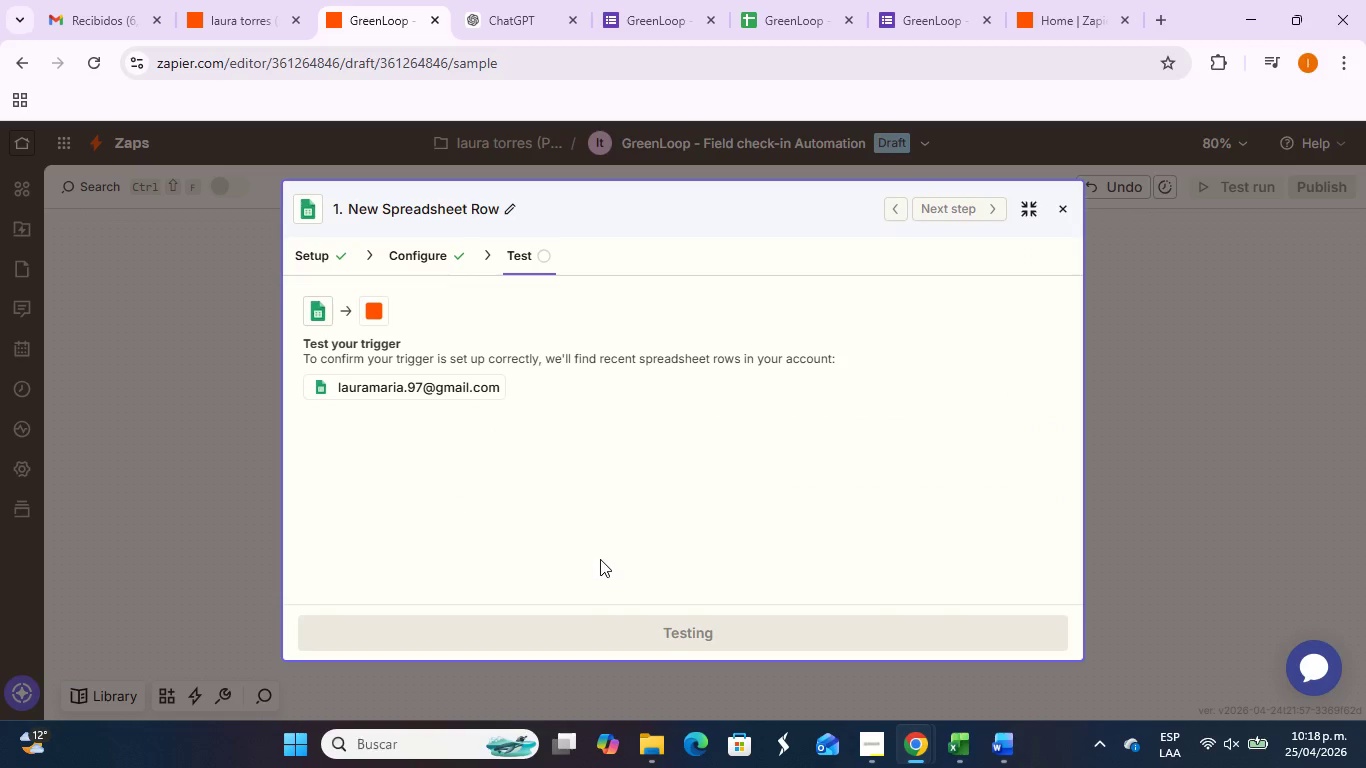 
scroll: coordinate [902, 509], scroll_direction: down, amount: 3.0
 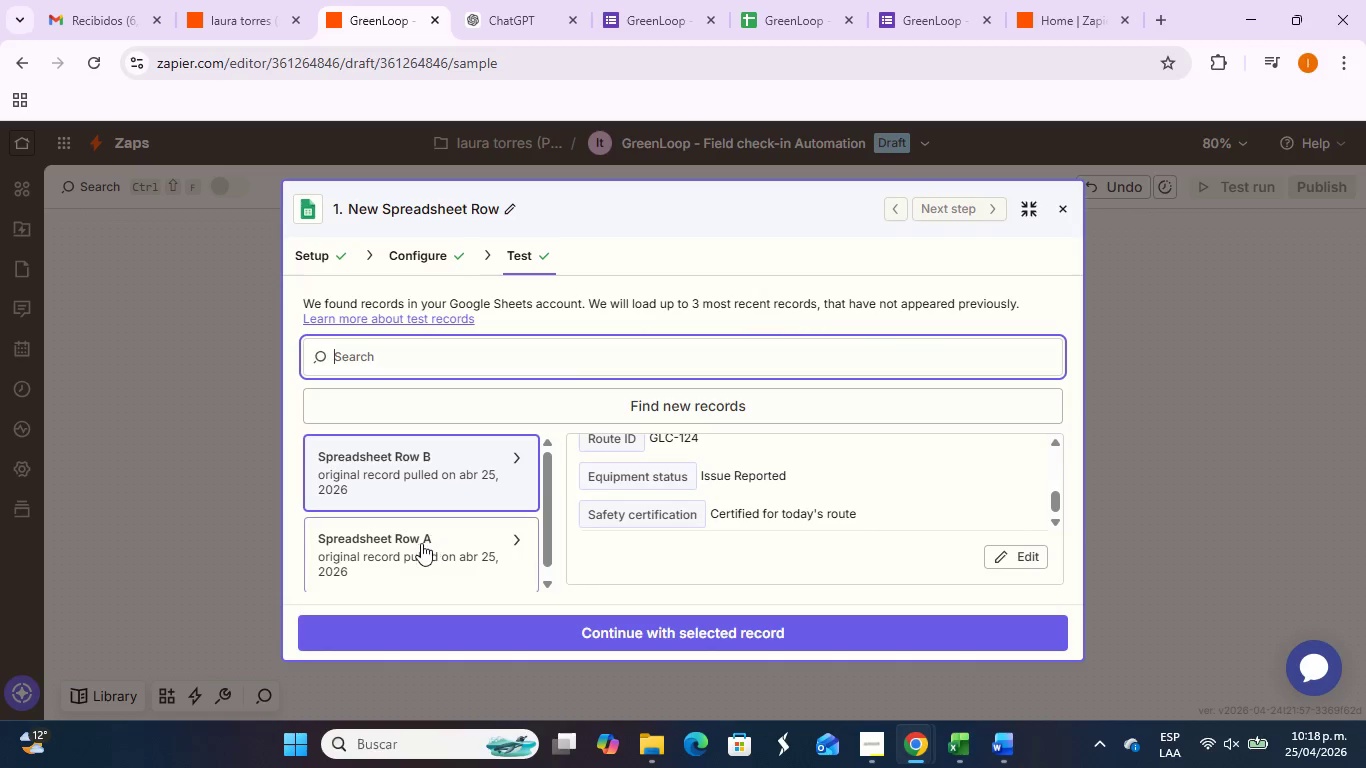 
left_click([420, 543])
 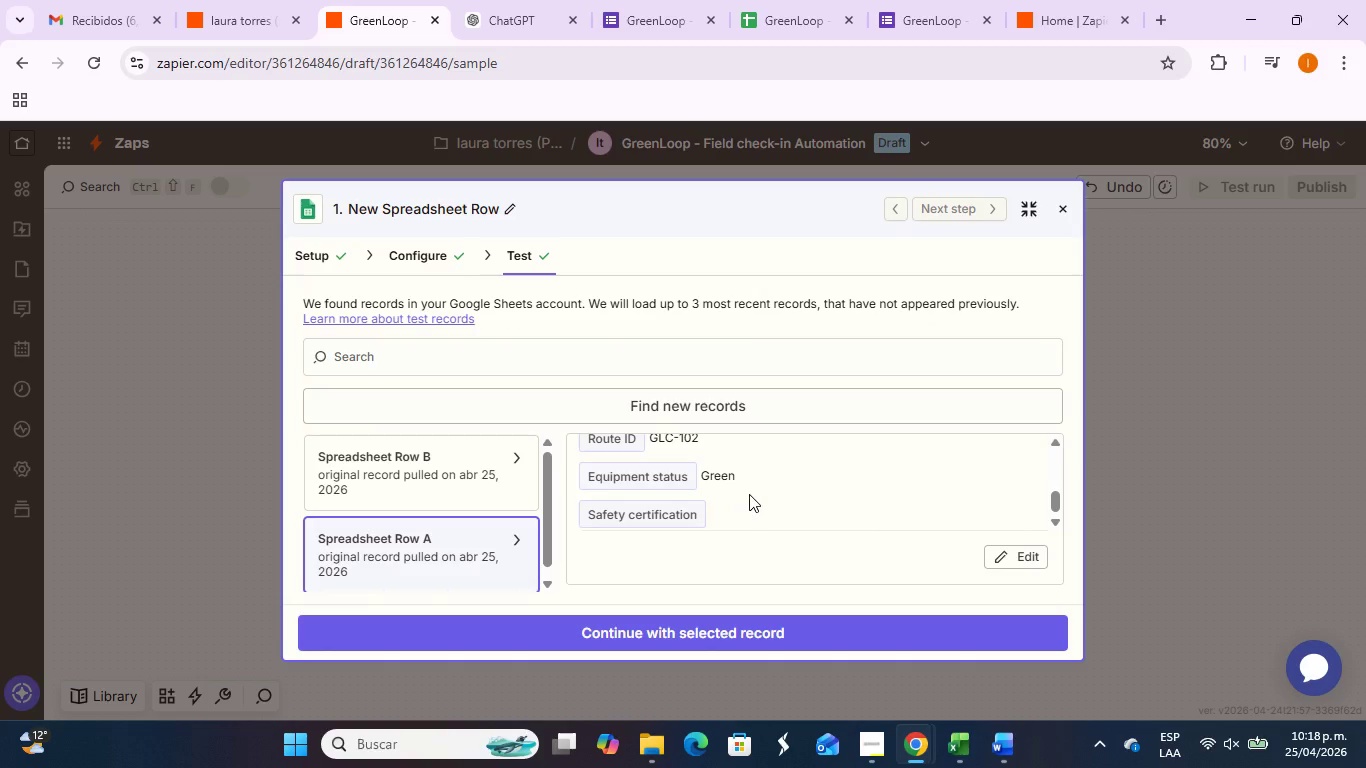 
scroll: coordinate [749, 494], scroll_direction: up, amount: 2.0
 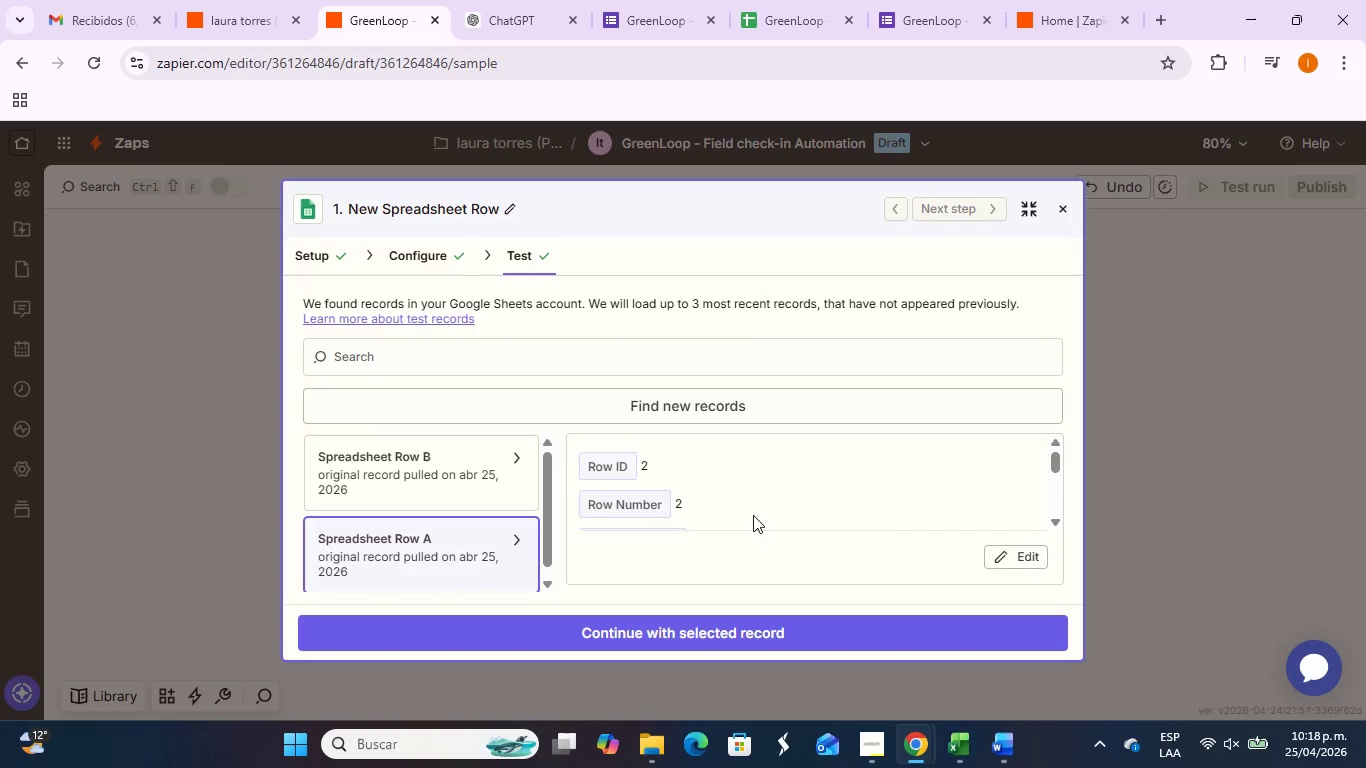 
scroll: coordinate [755, 505], scroll_direction: down, amount: 3.0
 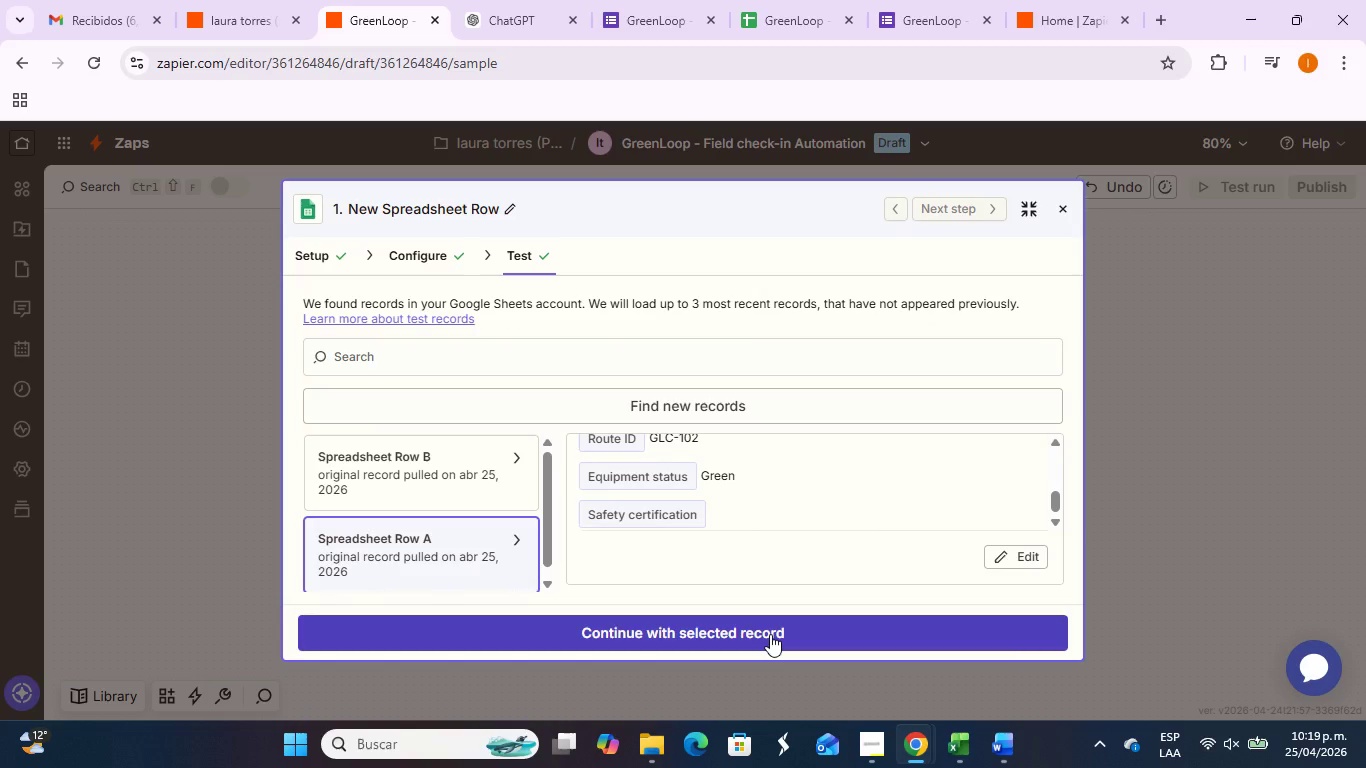 
left_click([770, 634])
 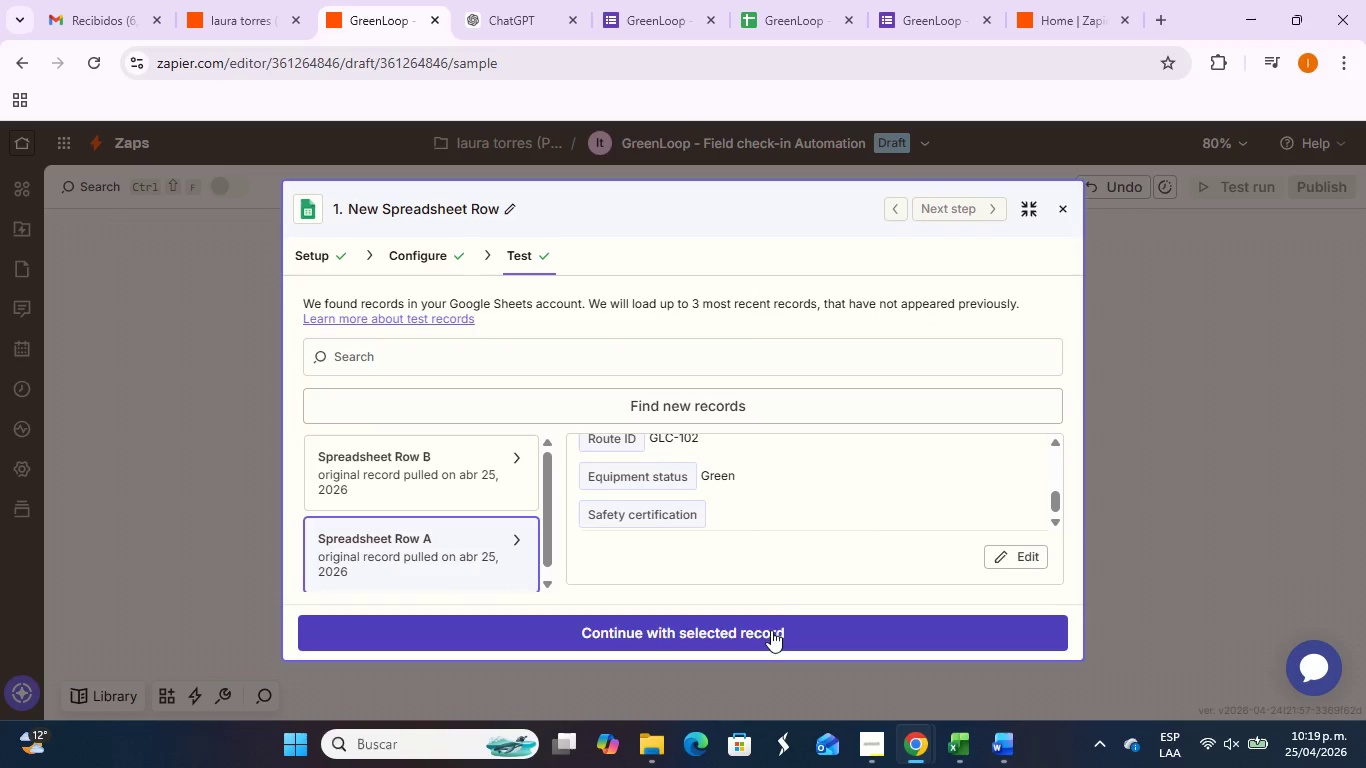 
mouse_move([759, 561])
 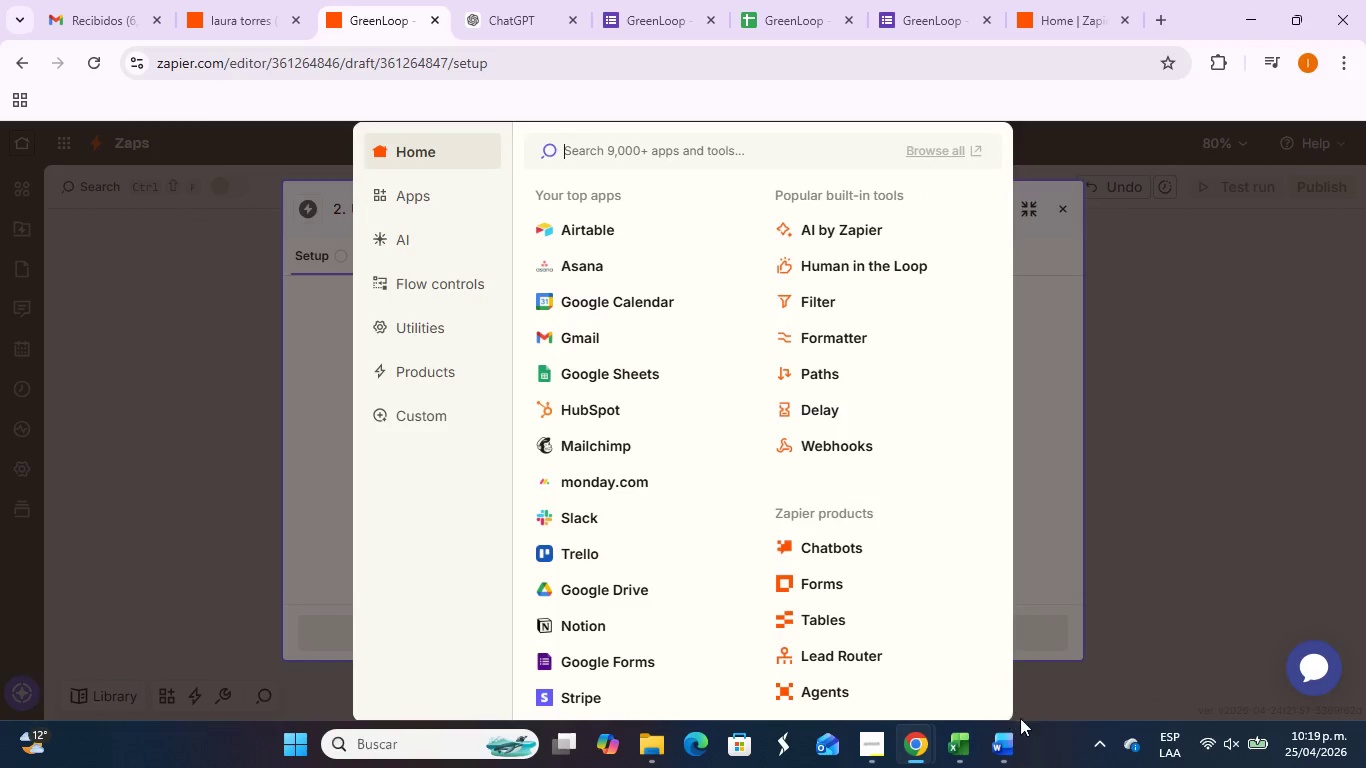 
left_click_drag(start_coordinate=[1017, 739], to_coordinate=[1024, 732])
 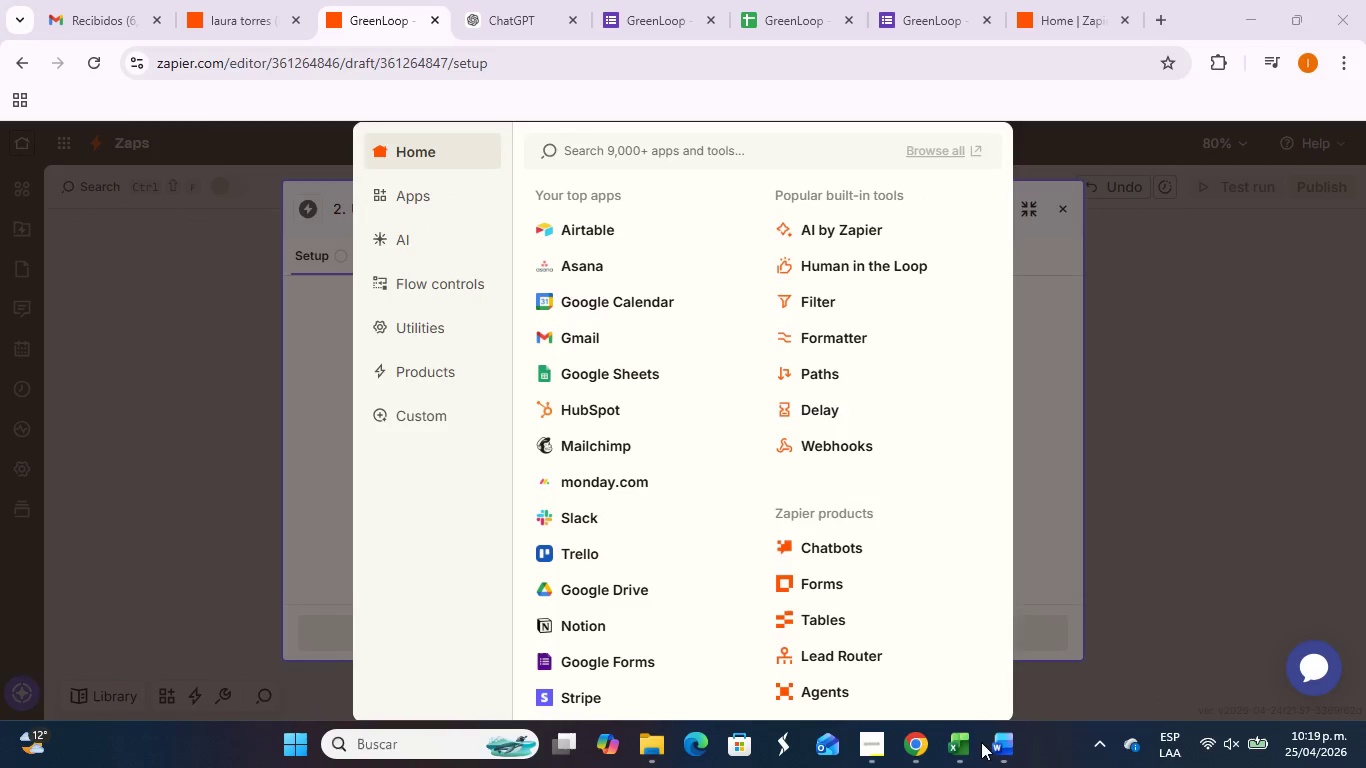 
left_click([995, 742])
 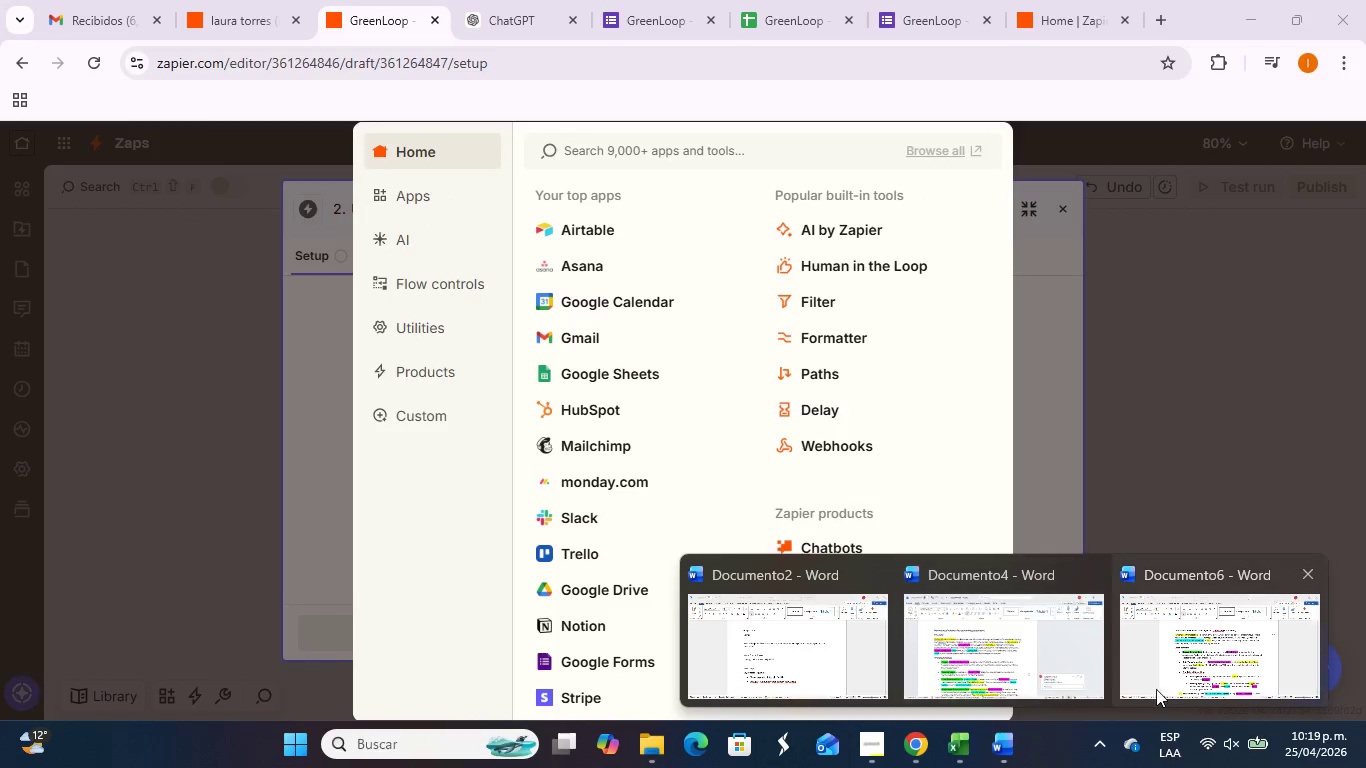 
left_click([1245, 679])
 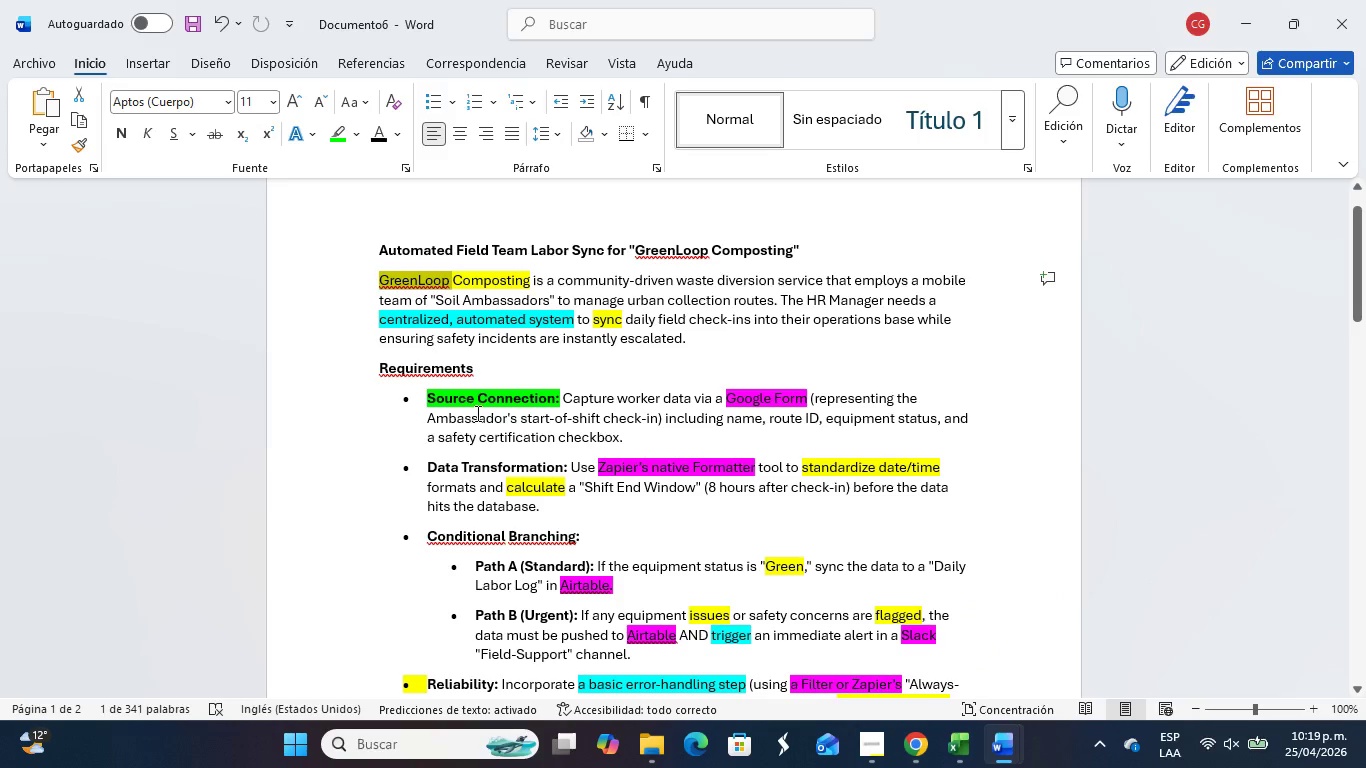 
left_click([476, 413])
 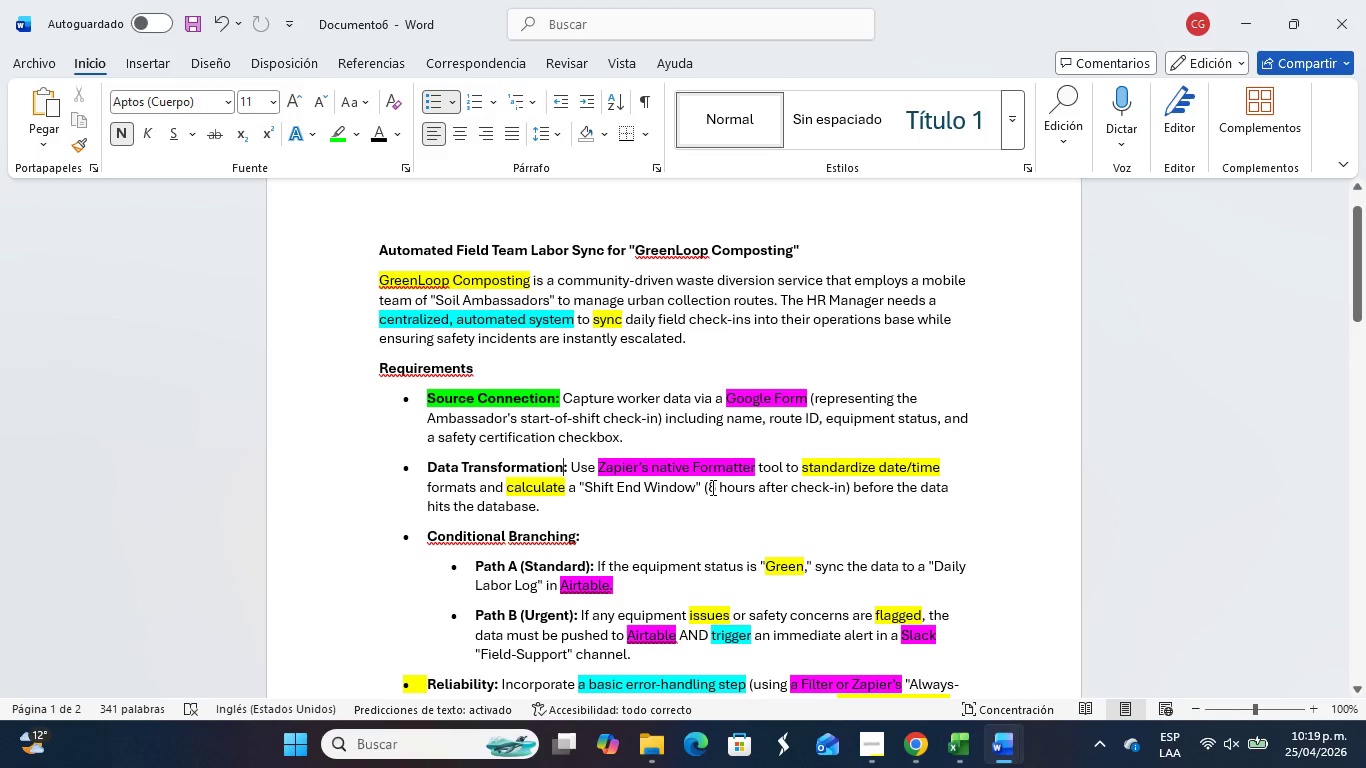 
wait(43.14)
 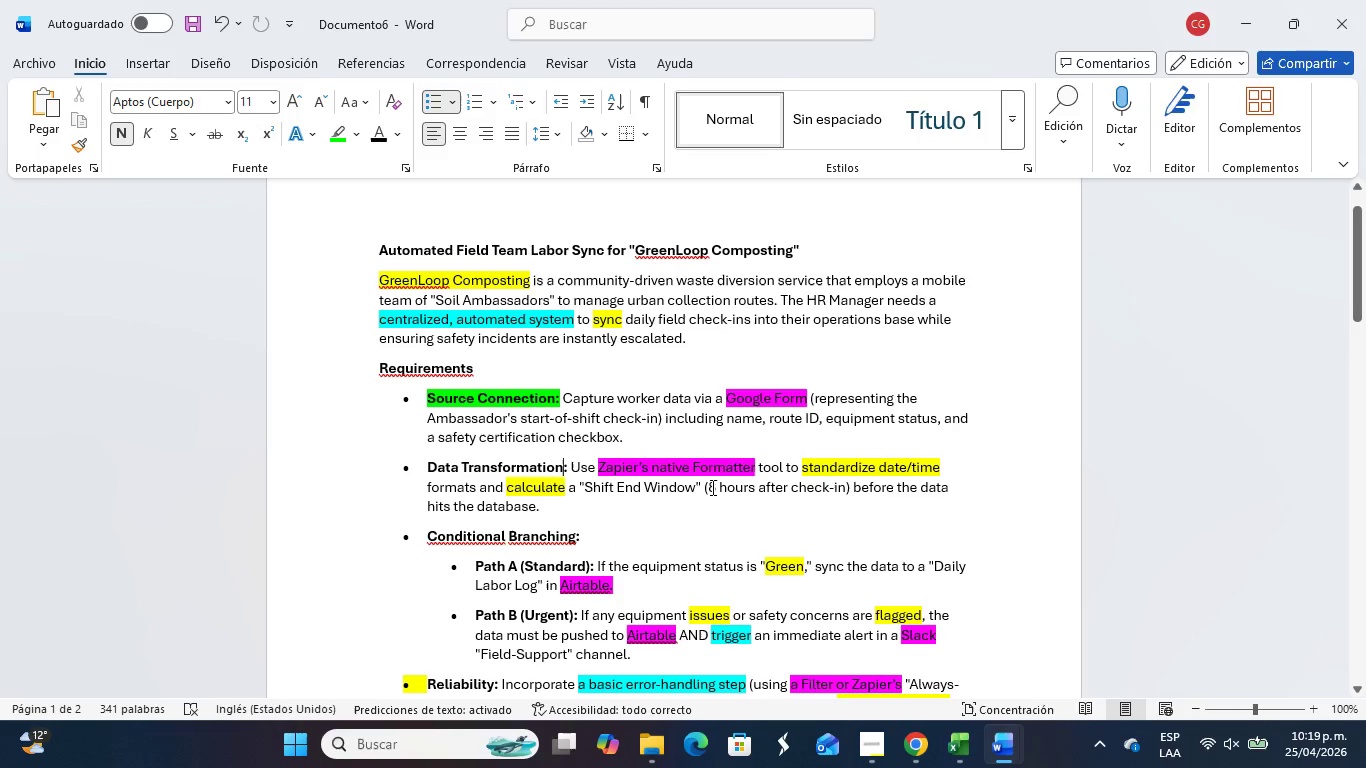 
key(Alt+Tab)
 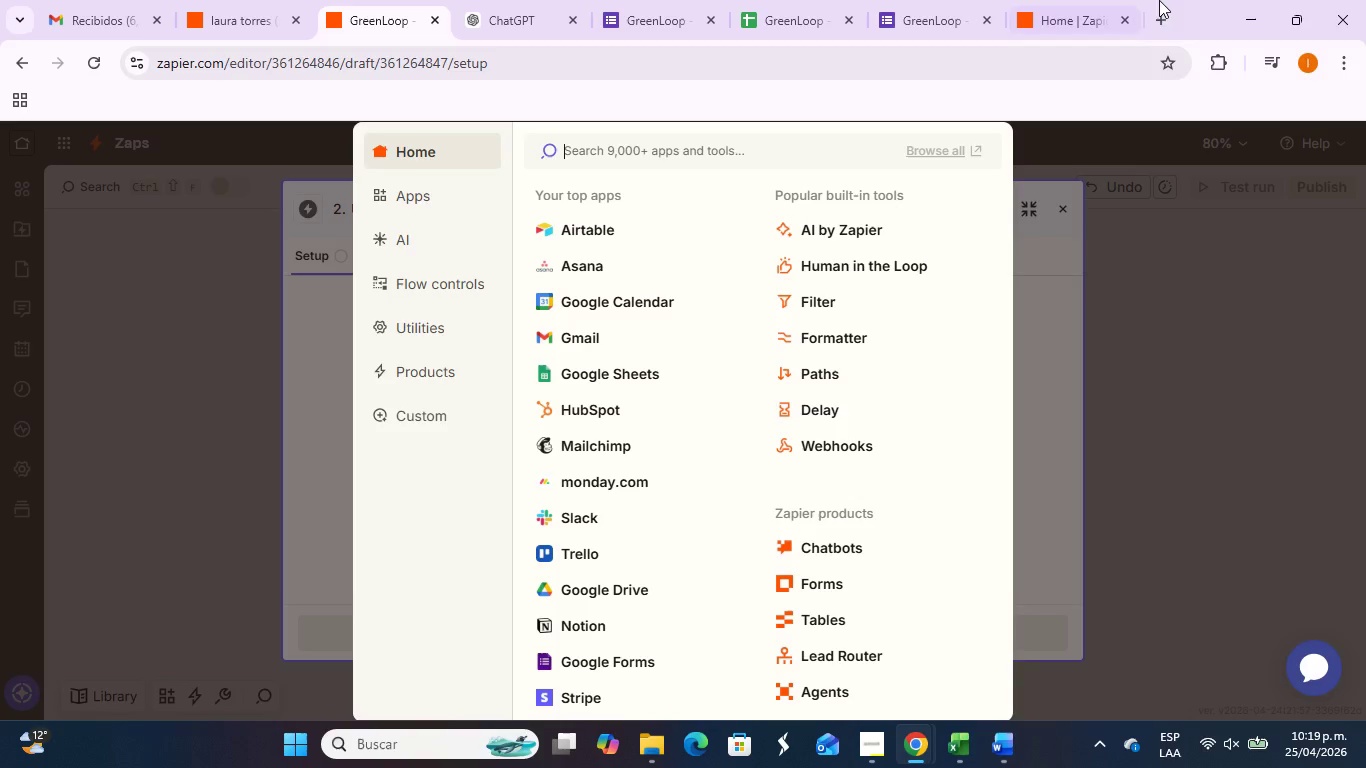 
left_click([1094, 7])
 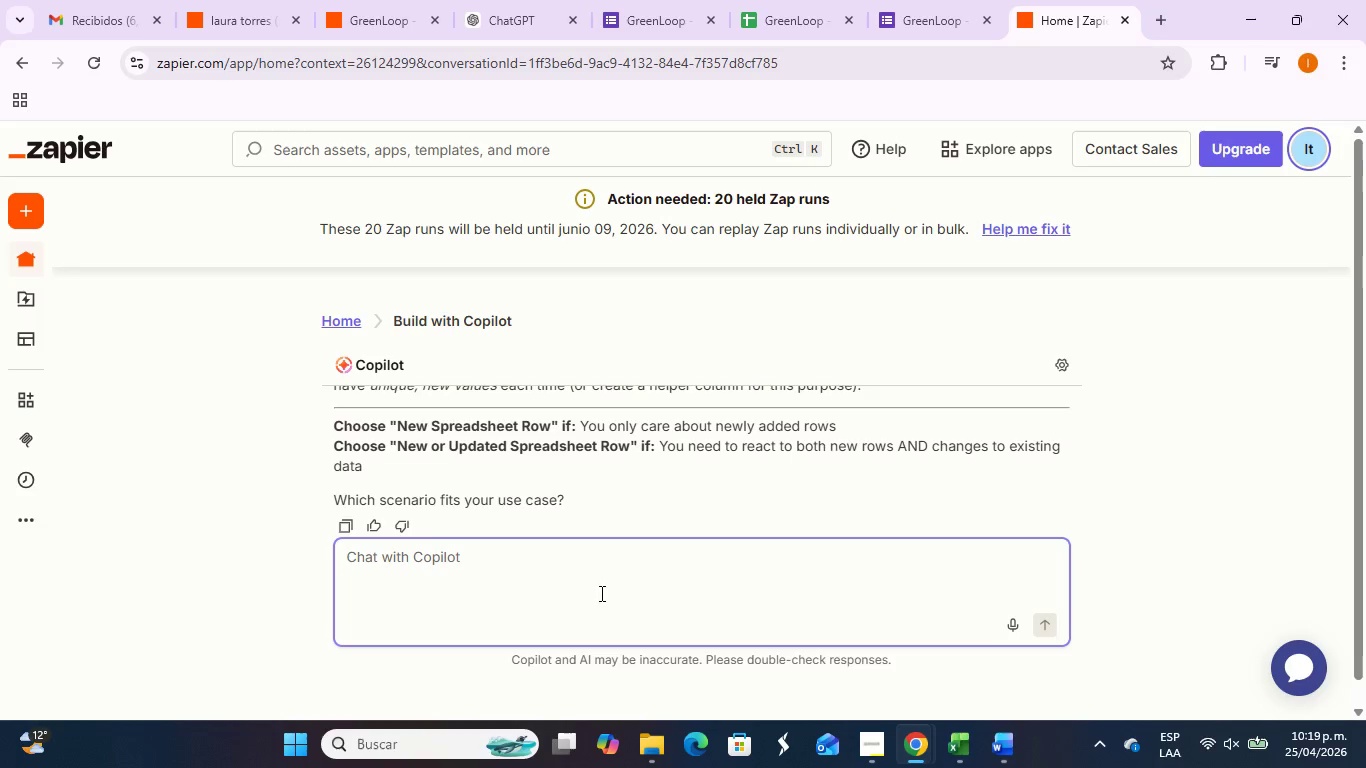 
left_click([602, 590])
 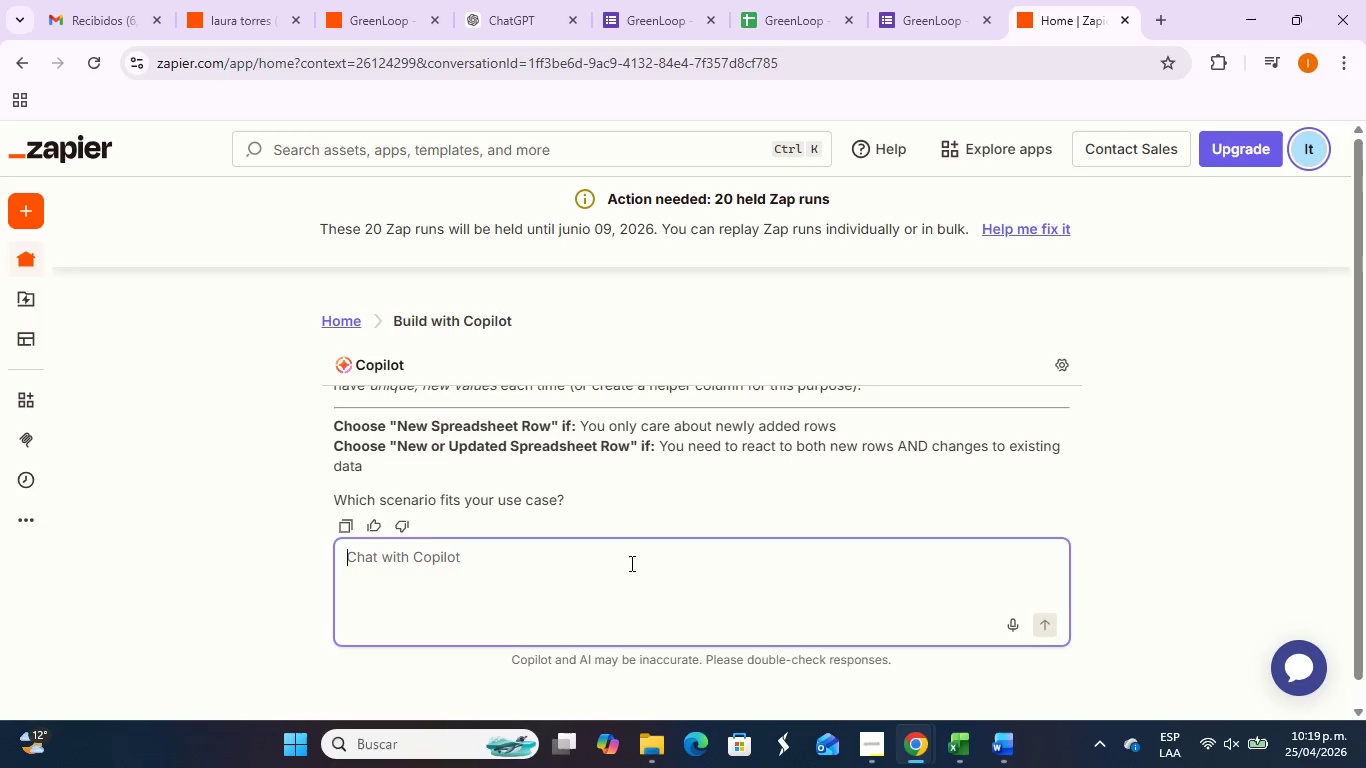 
type(how to )
key(Backspace)
key(Backspace)
key(Backspace)
type(add hours )
 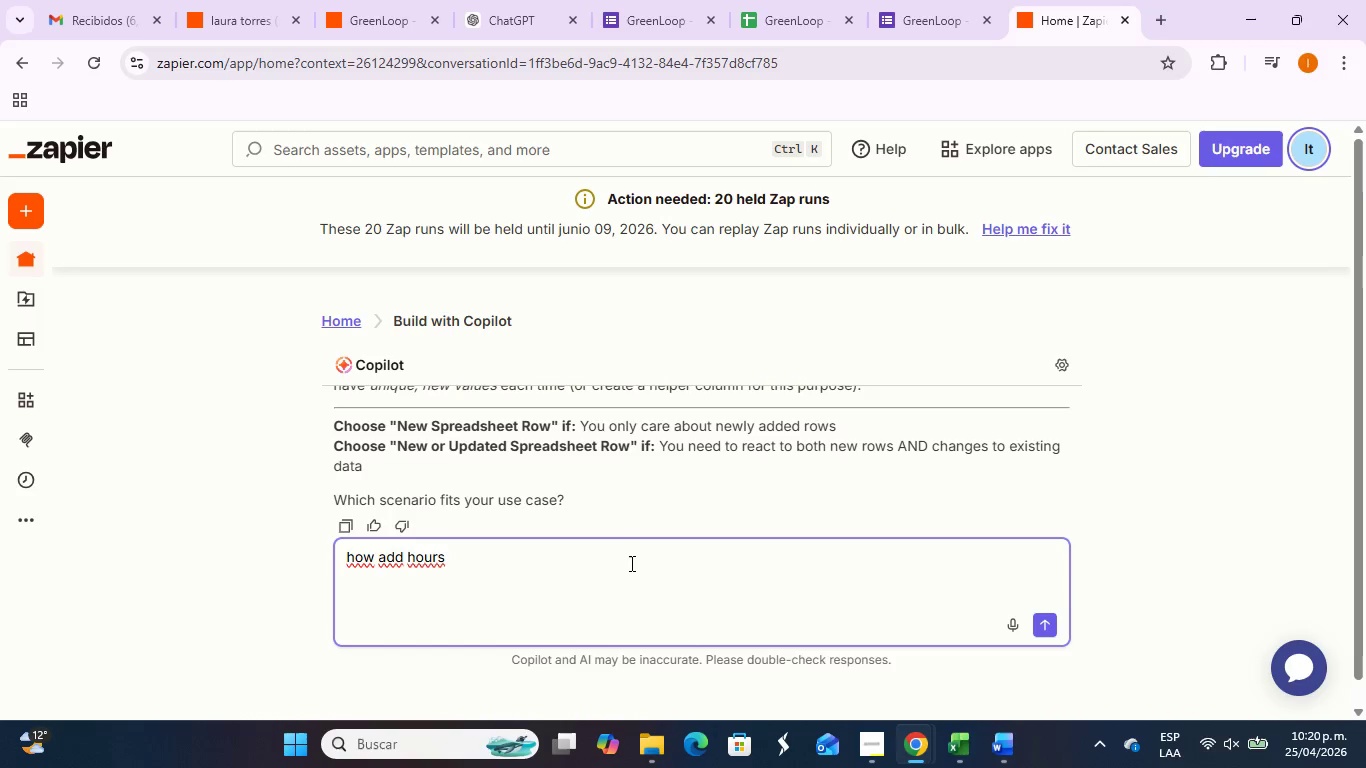 
wait(11.95)
 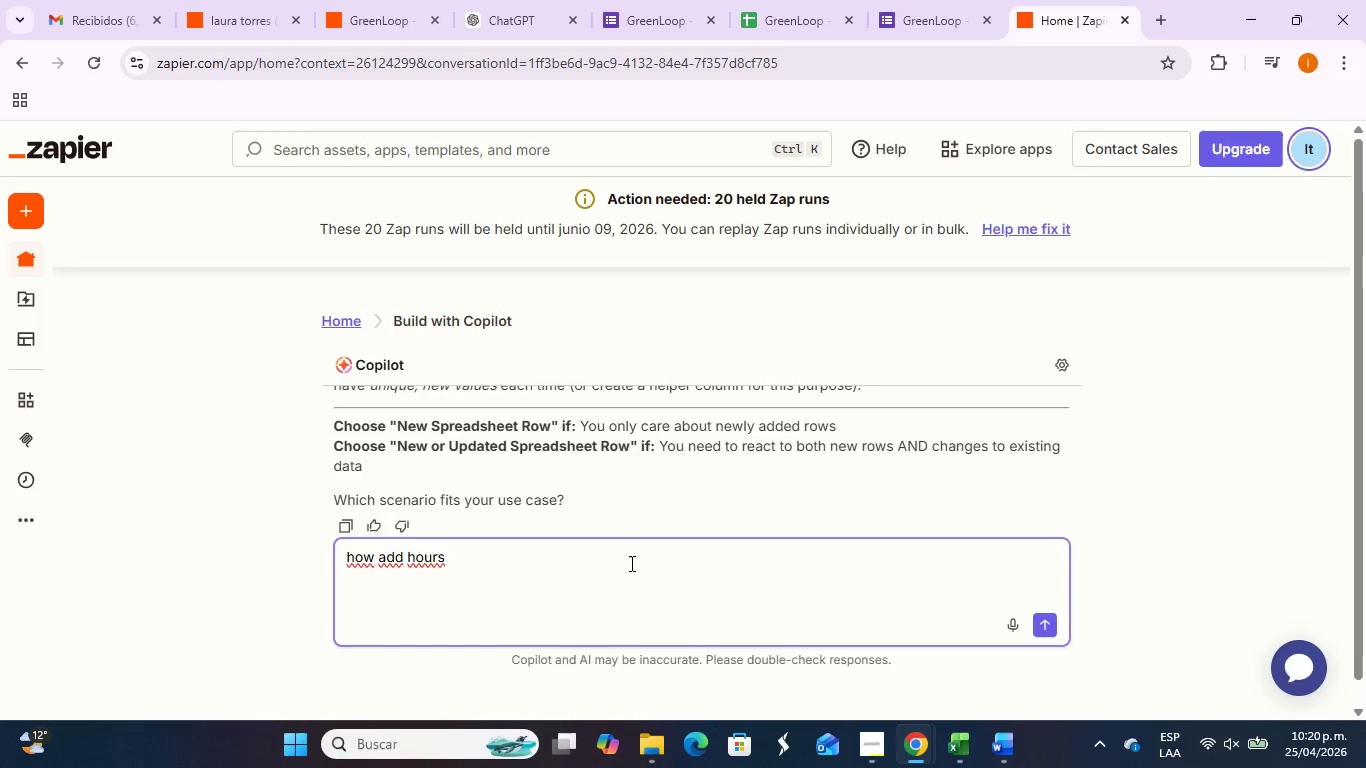 
type(in )
 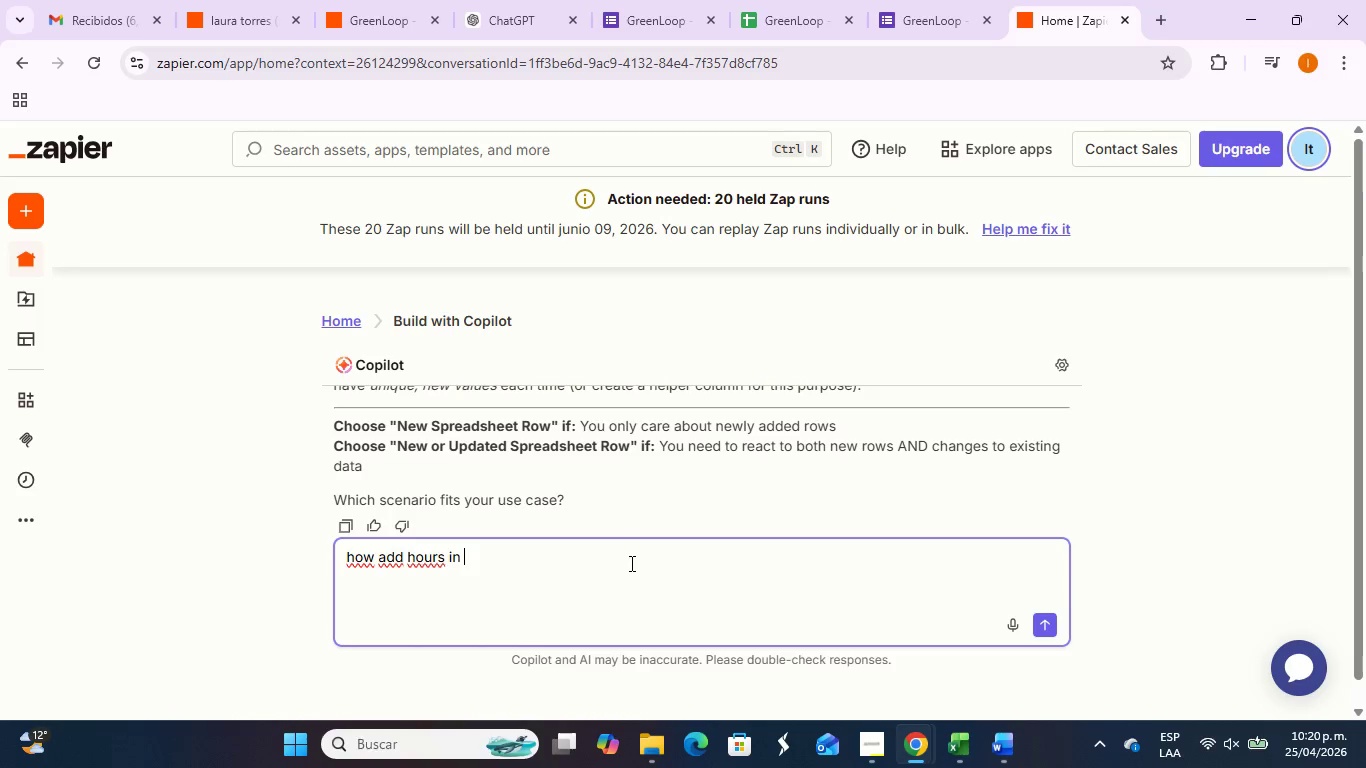 
type(a date )
 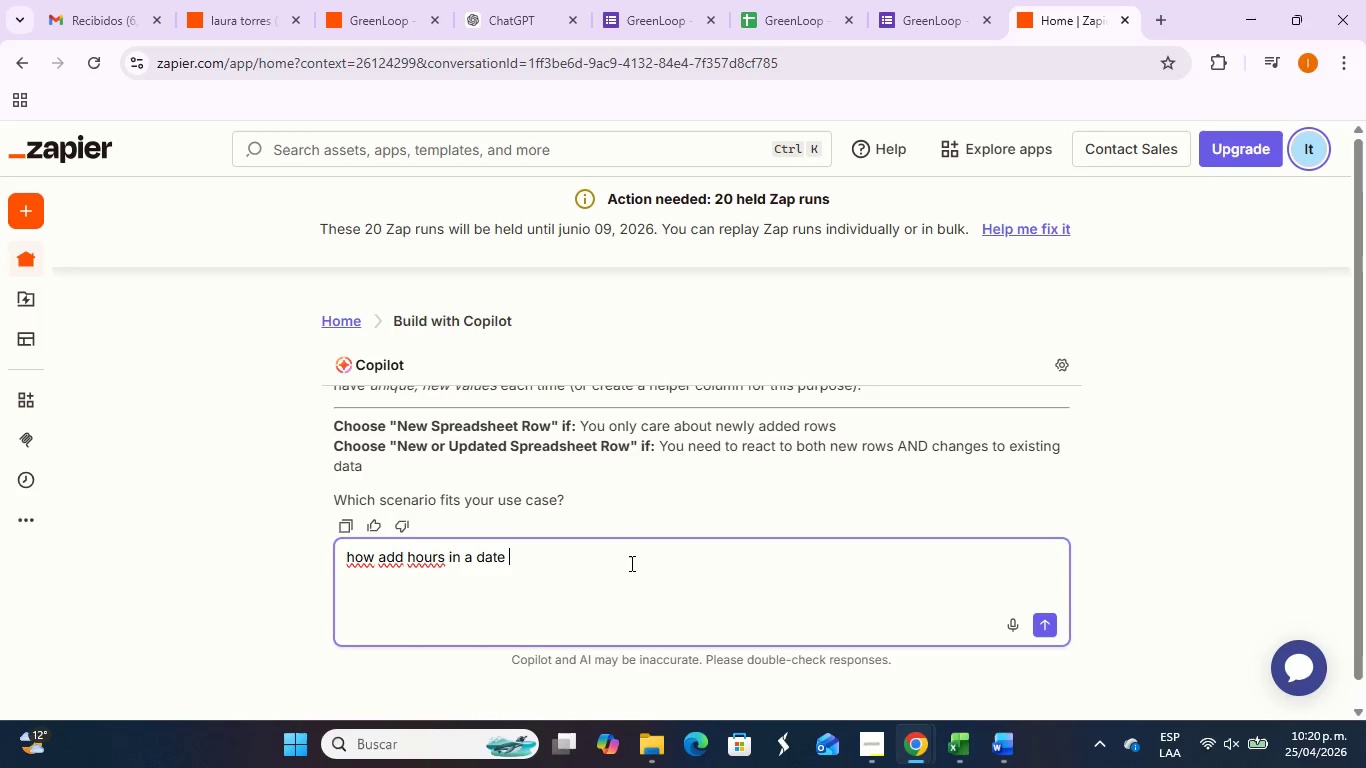 
wait(6.48)
 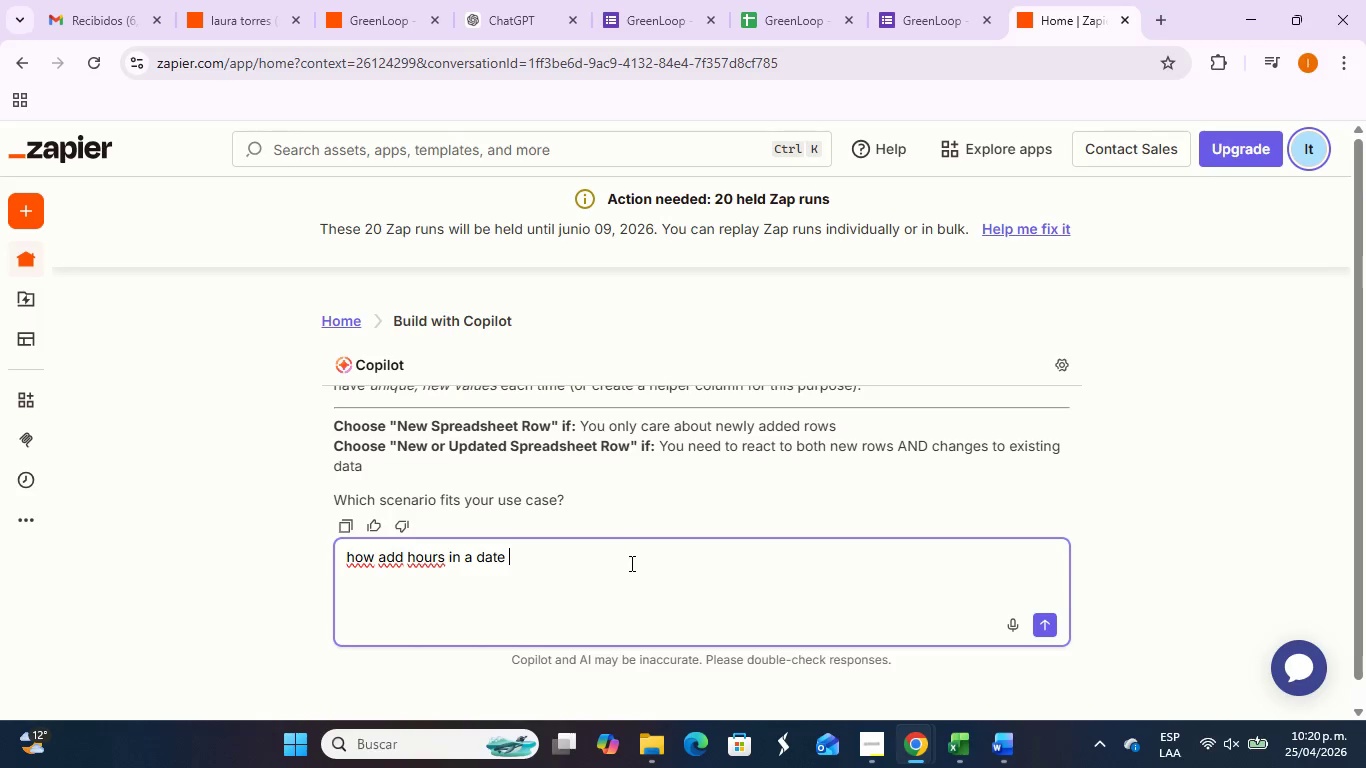 
key(Alt+Tab)
 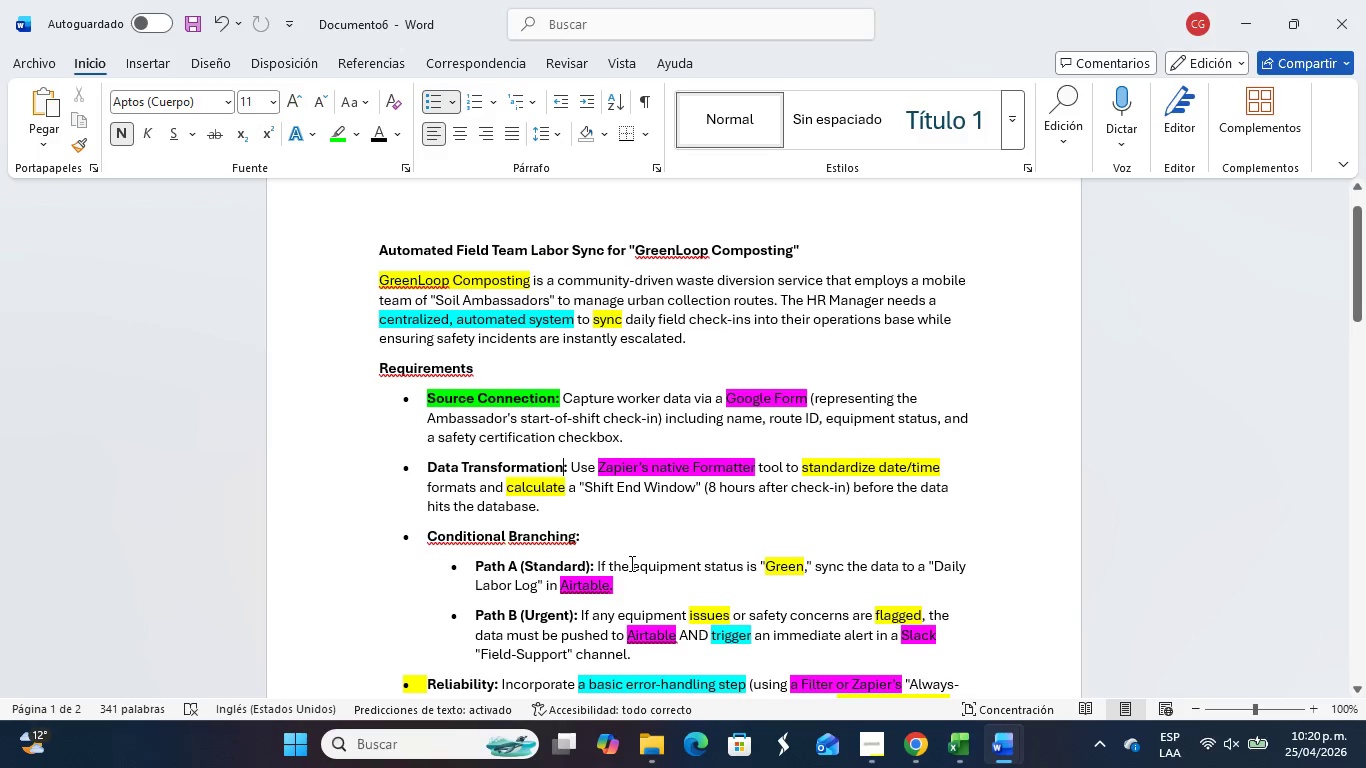 
wait(6.22)
 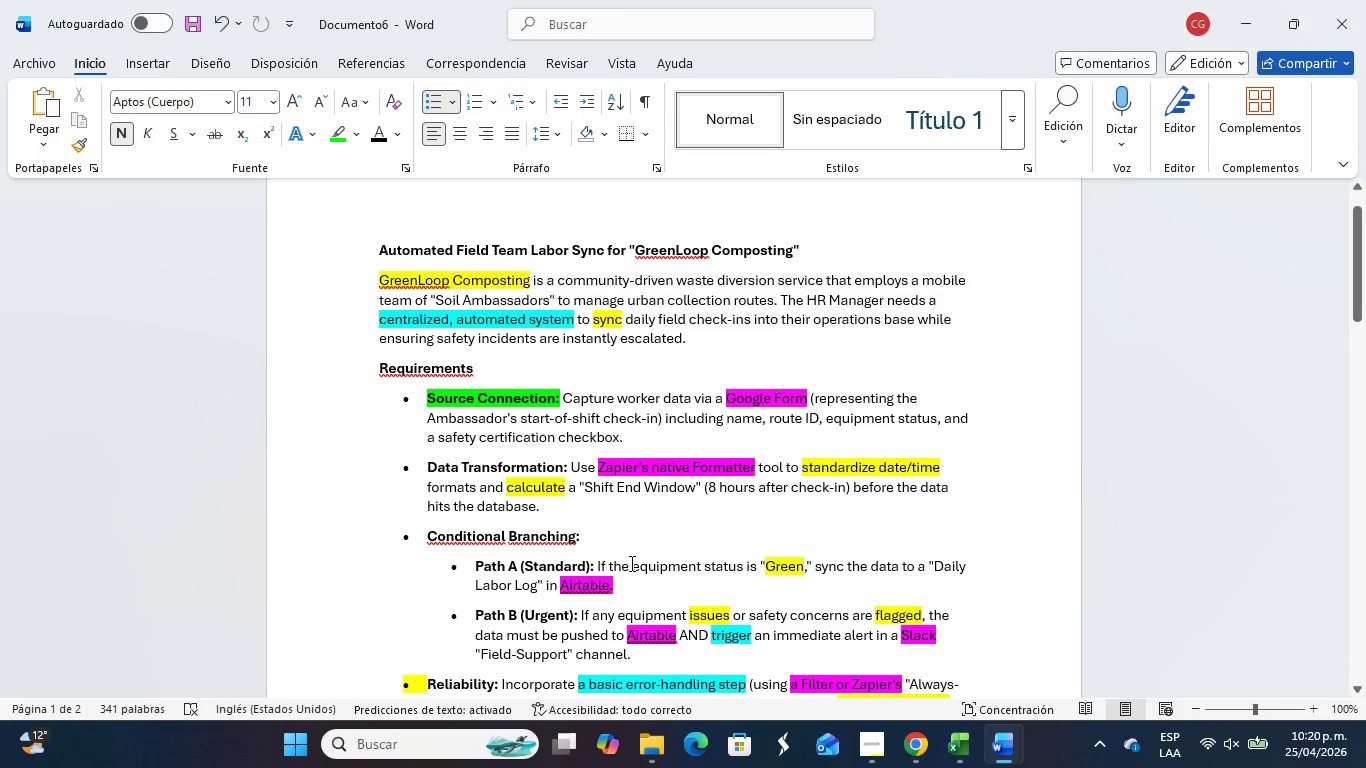 
key(Alt+Tab)
 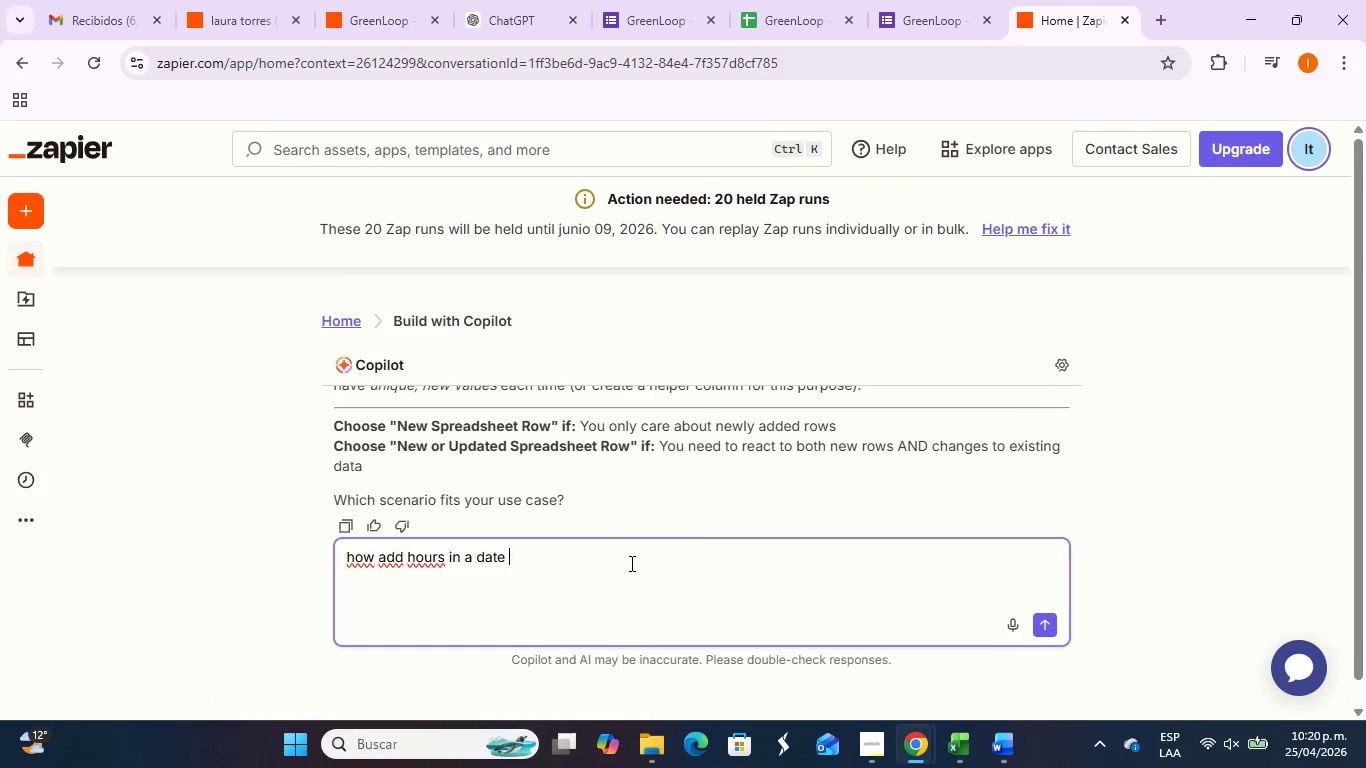 
type(of zapier formatter)
 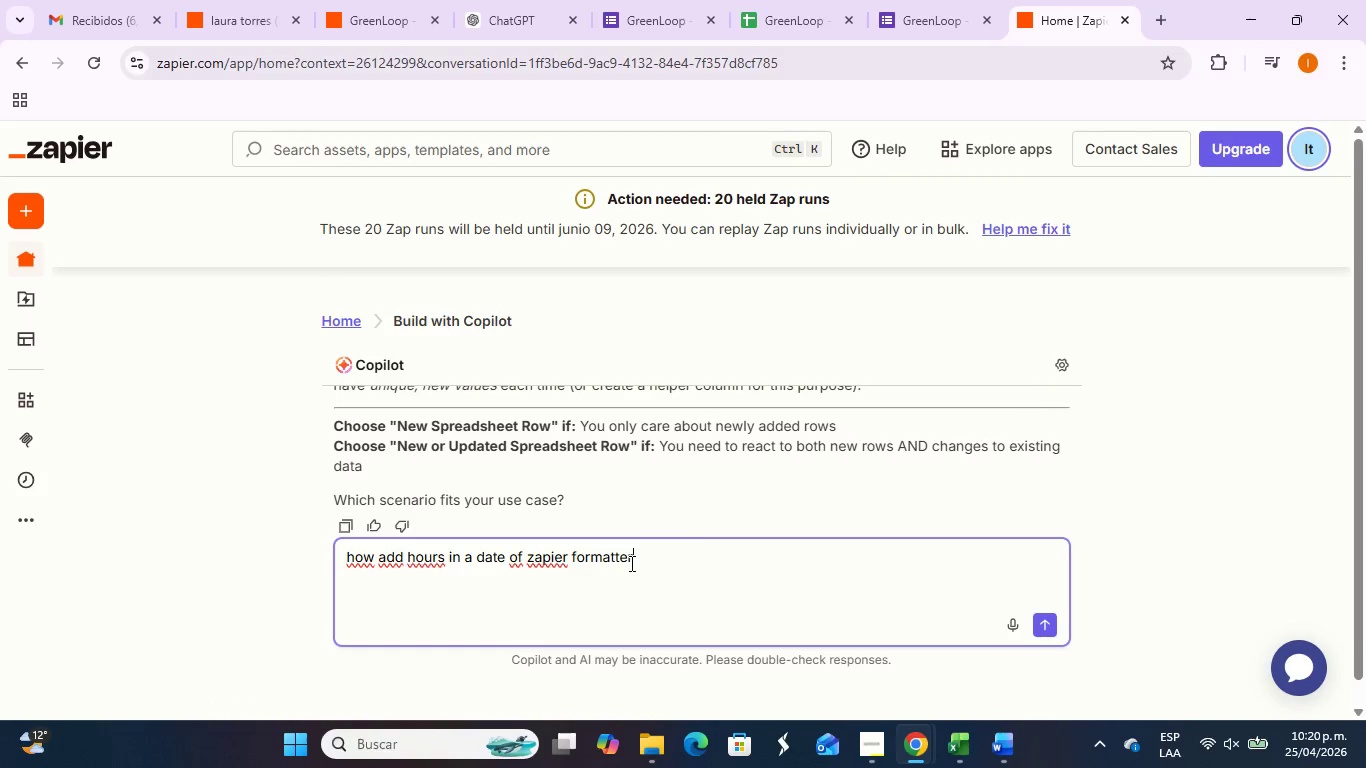 
key(Enter)
 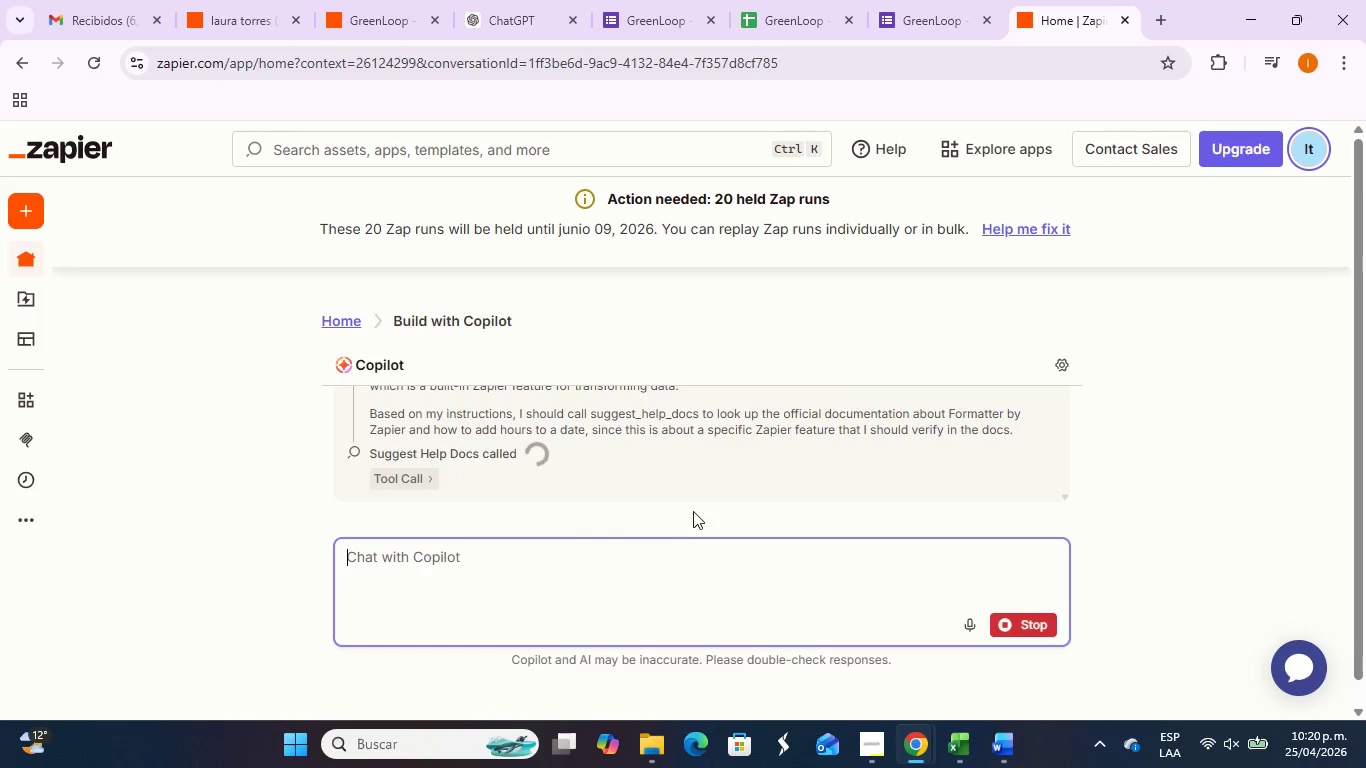 
scroll: coordinate [725, 461], scroll_direction: up, amount: 2.0
 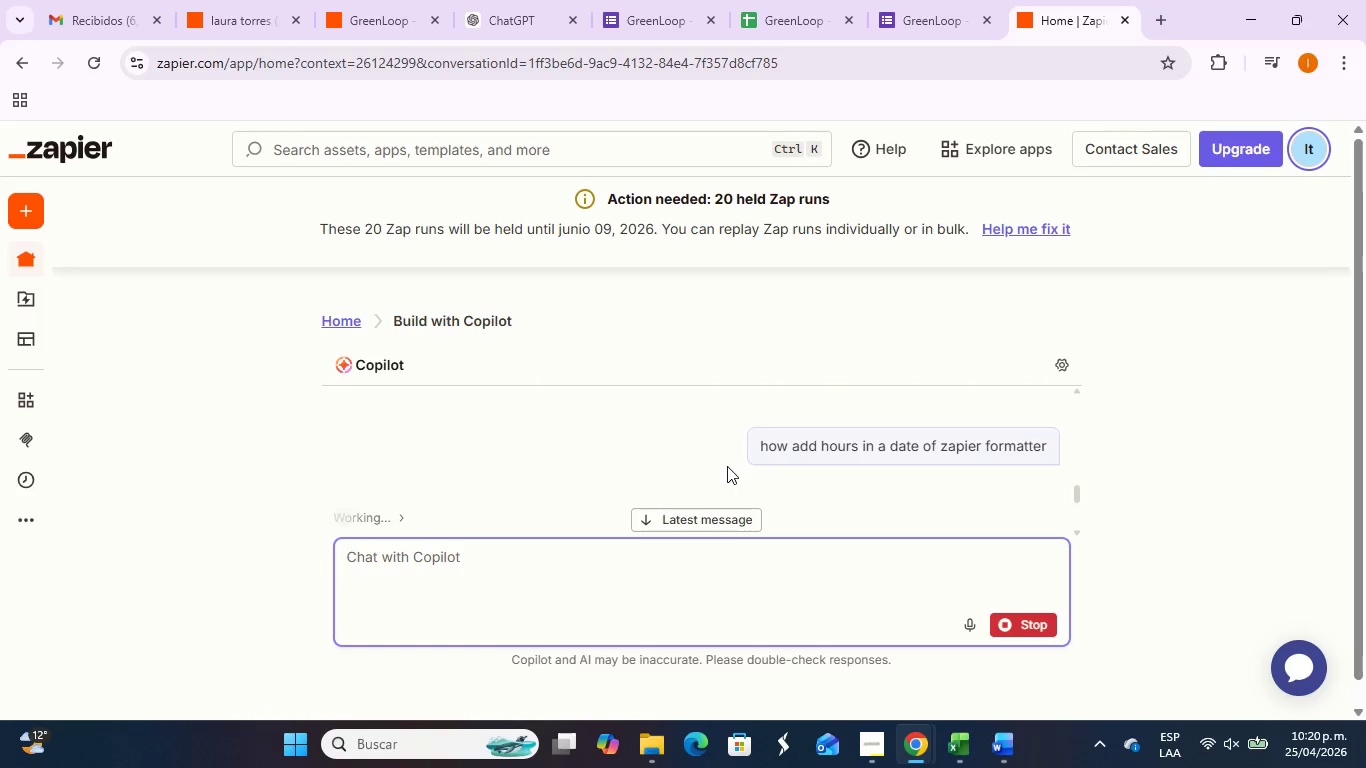 
scroll: coordinate [737, 467], scroll_direction: down, amount: 2.0
 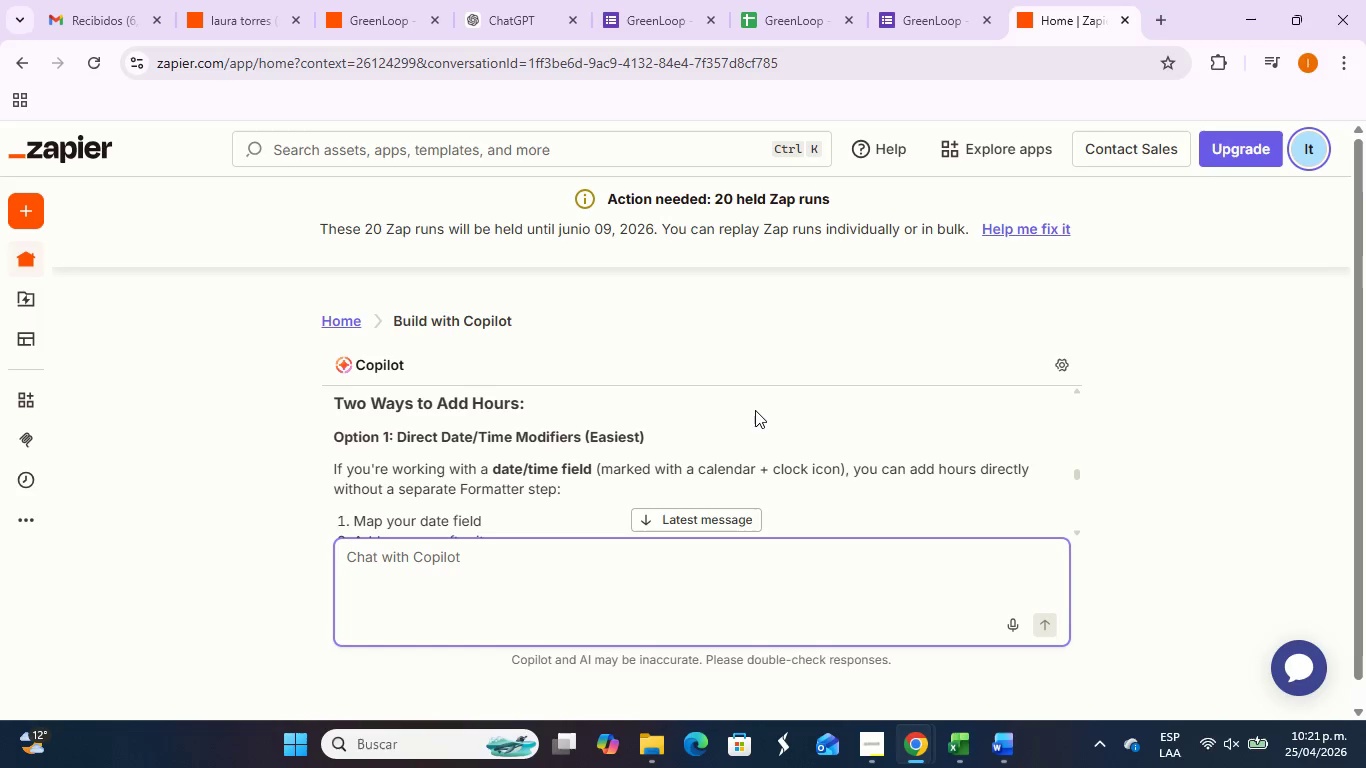 
wait(6.68)
 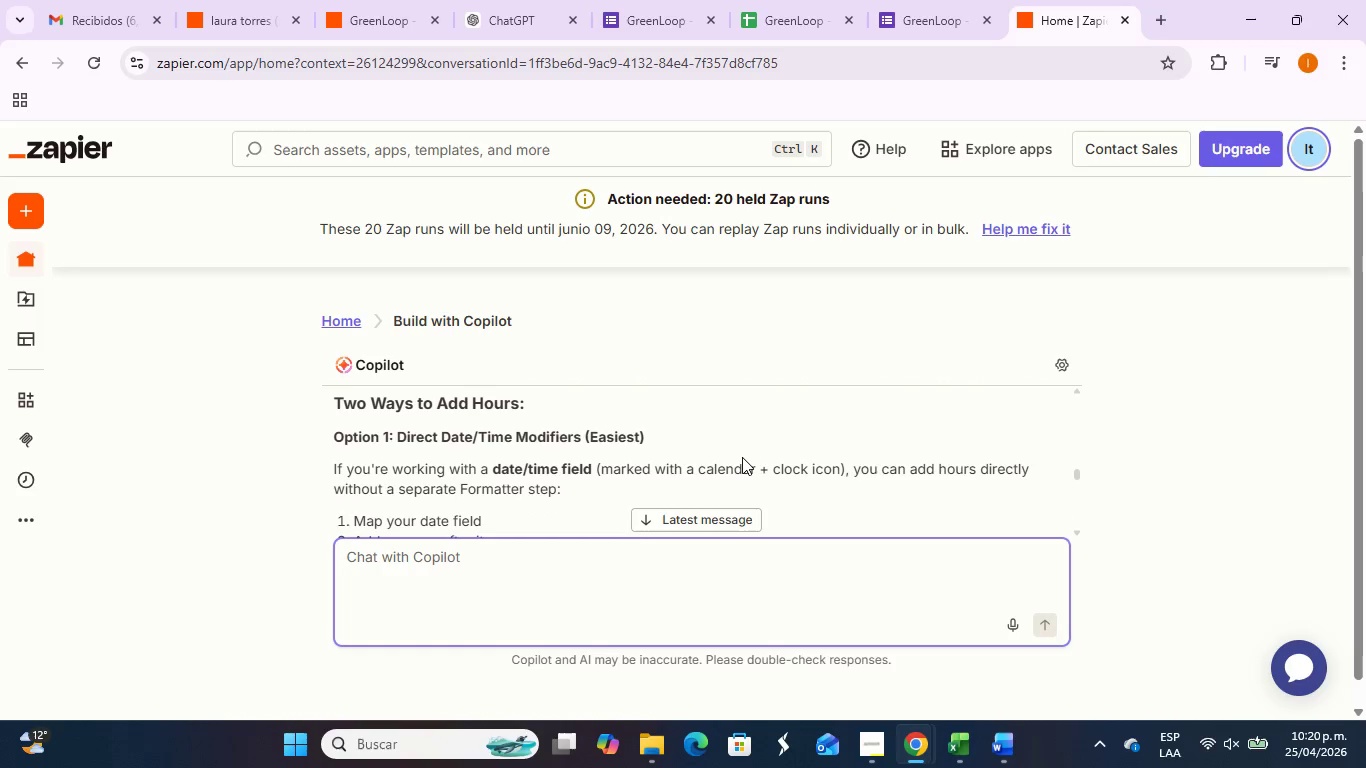 
scroll: coordinate [768, 452], scroll_direction: down, amount: 1.0
 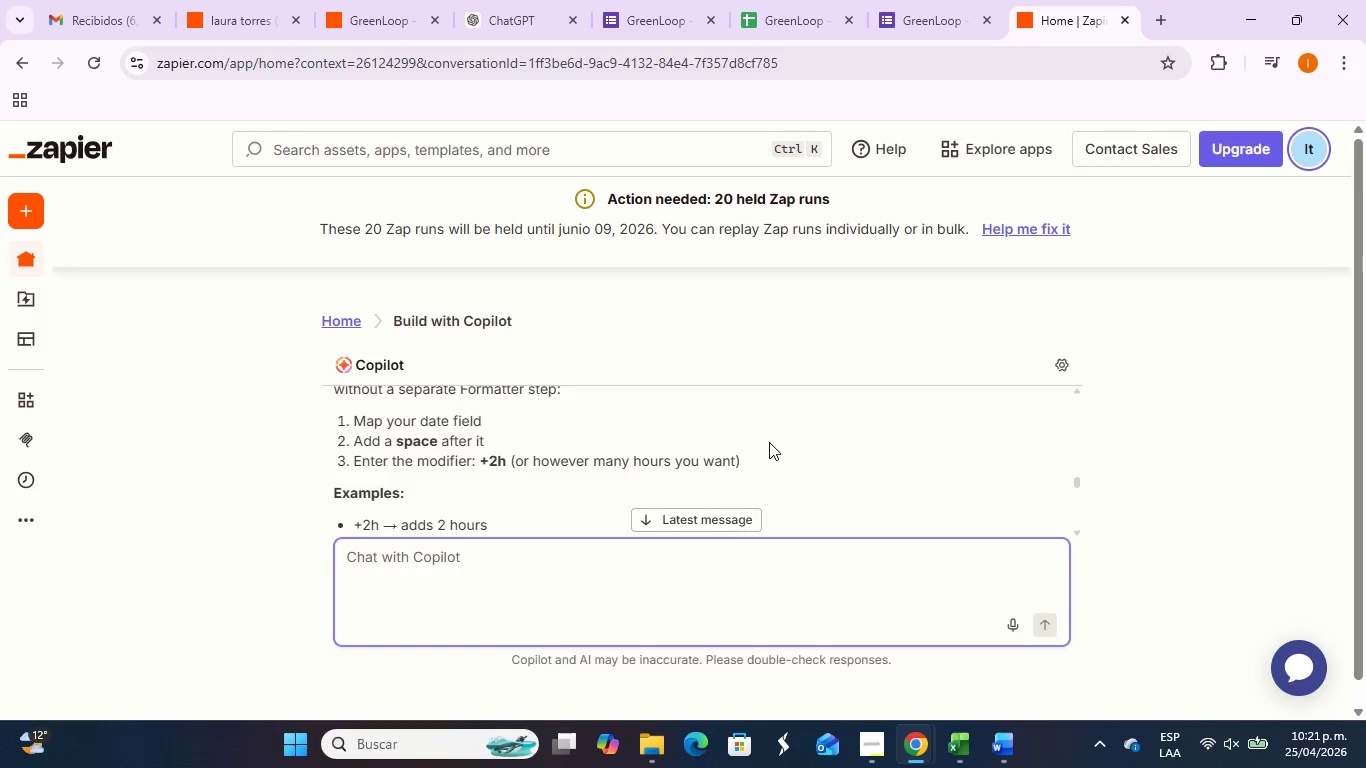 
scroll: coordinate [769, 442], scroll_direction: up, amount: 1.0
 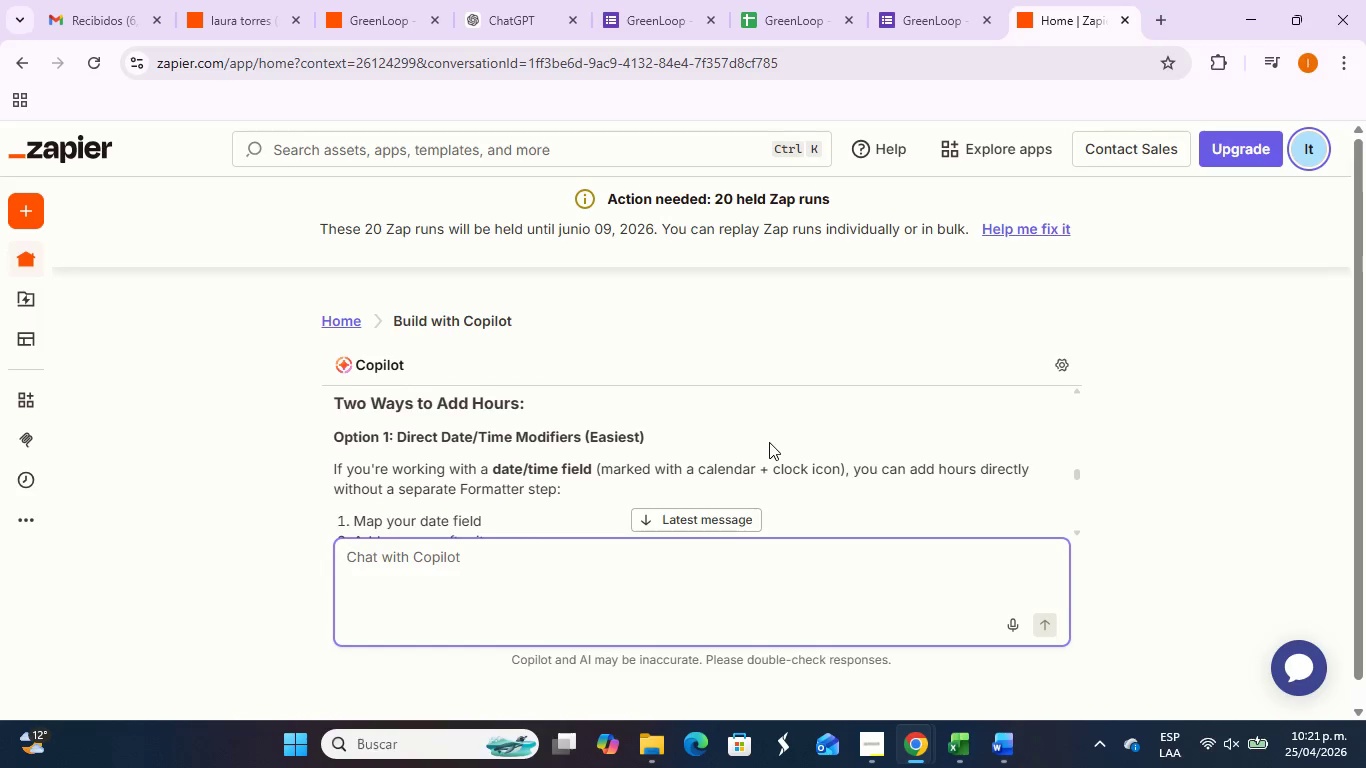 
scroll: coordinate [770, 438], scroll_direction: down, amount: 2.0
 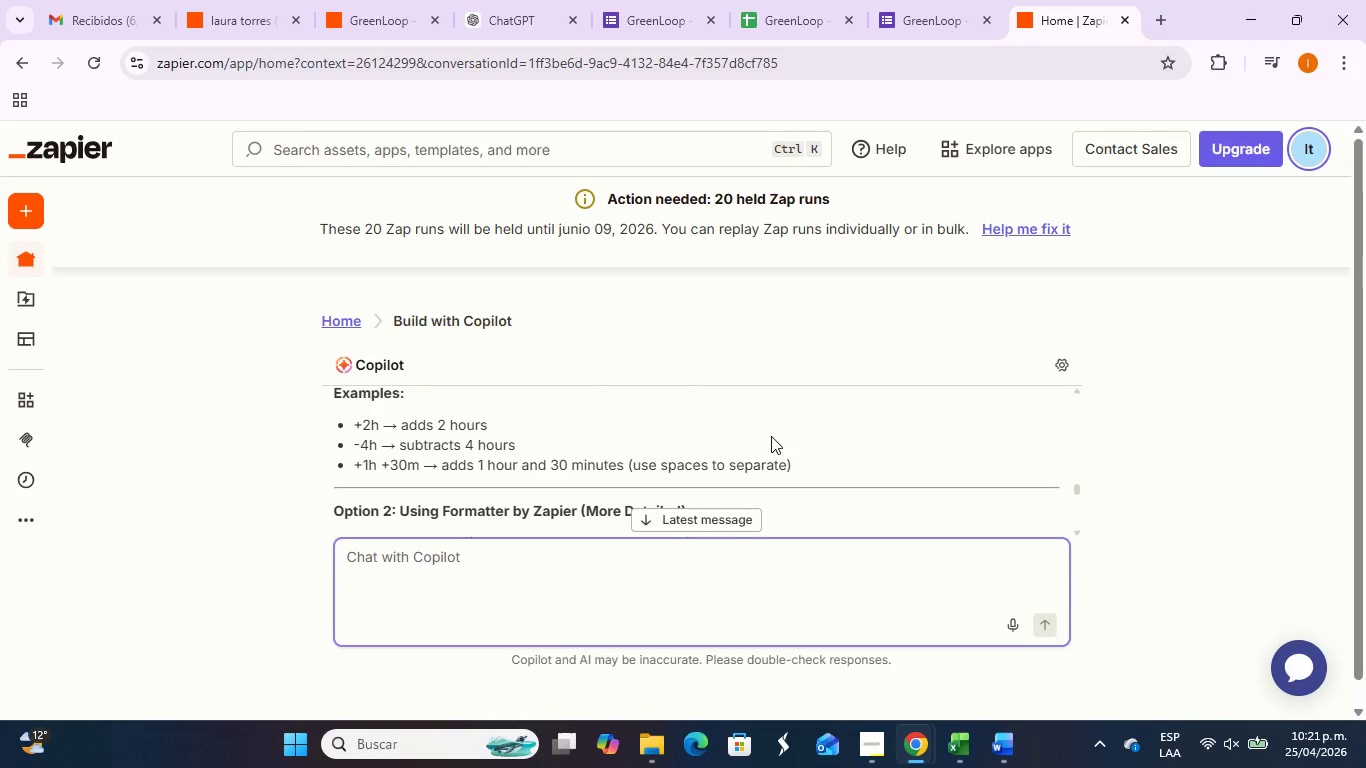 
scroll: coordinate [762, 469], scroll_direction: up, amount: 2.0
 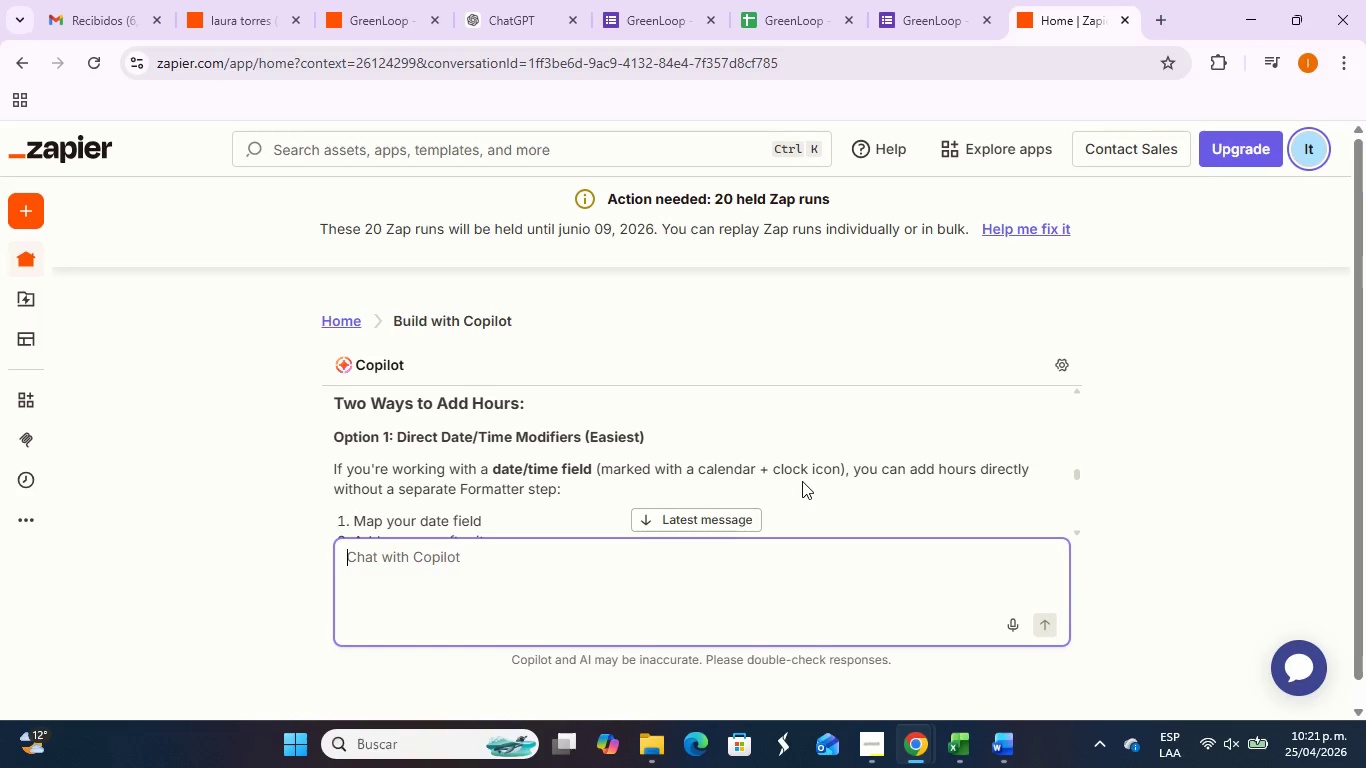 
wait(9.36)
 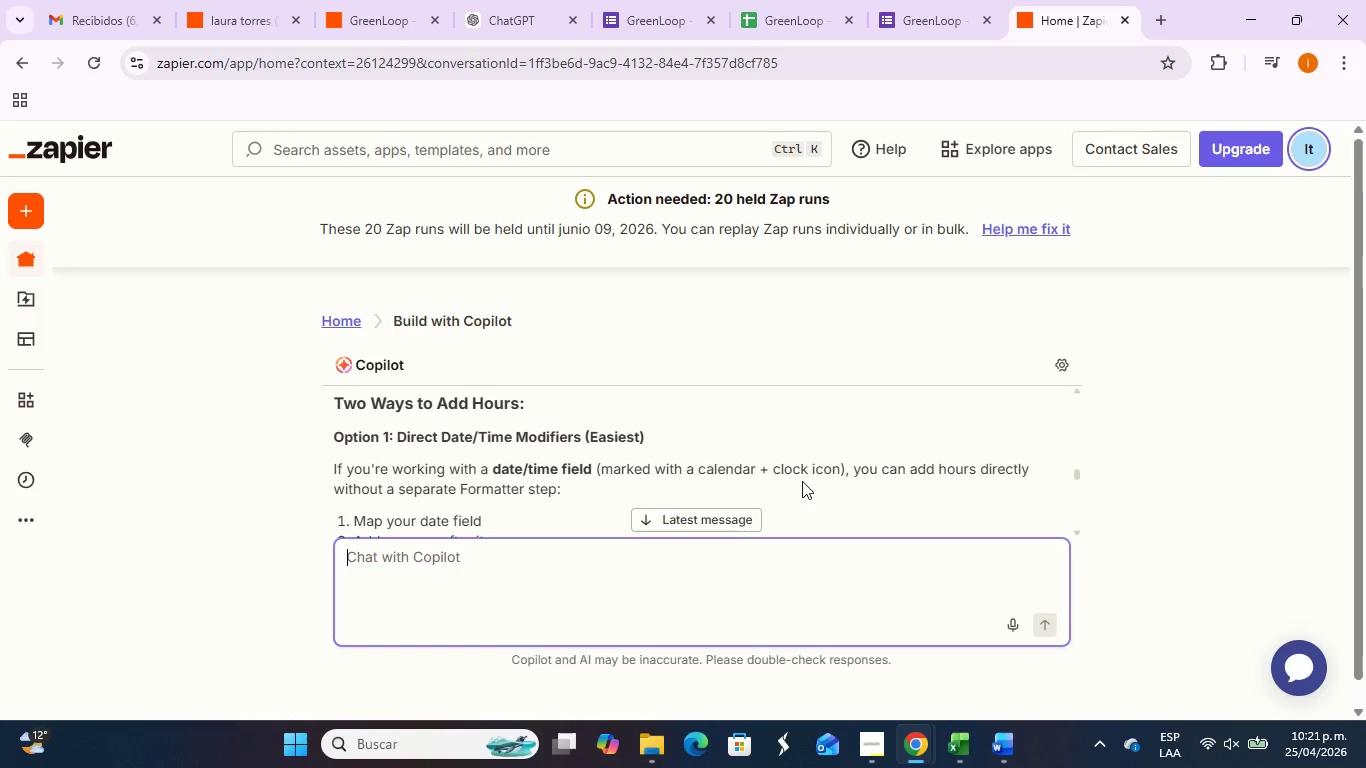 
left_click([640, 569])
 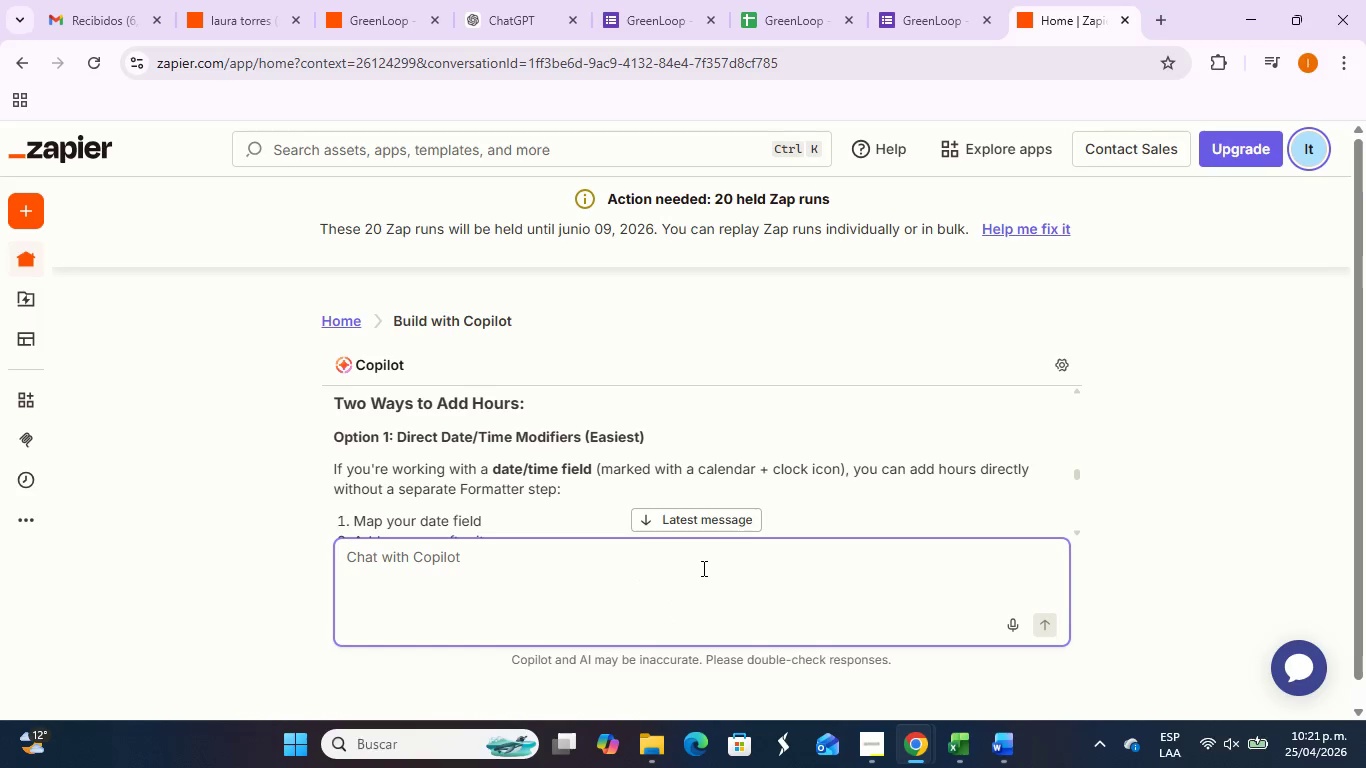 
type(in zapier )
 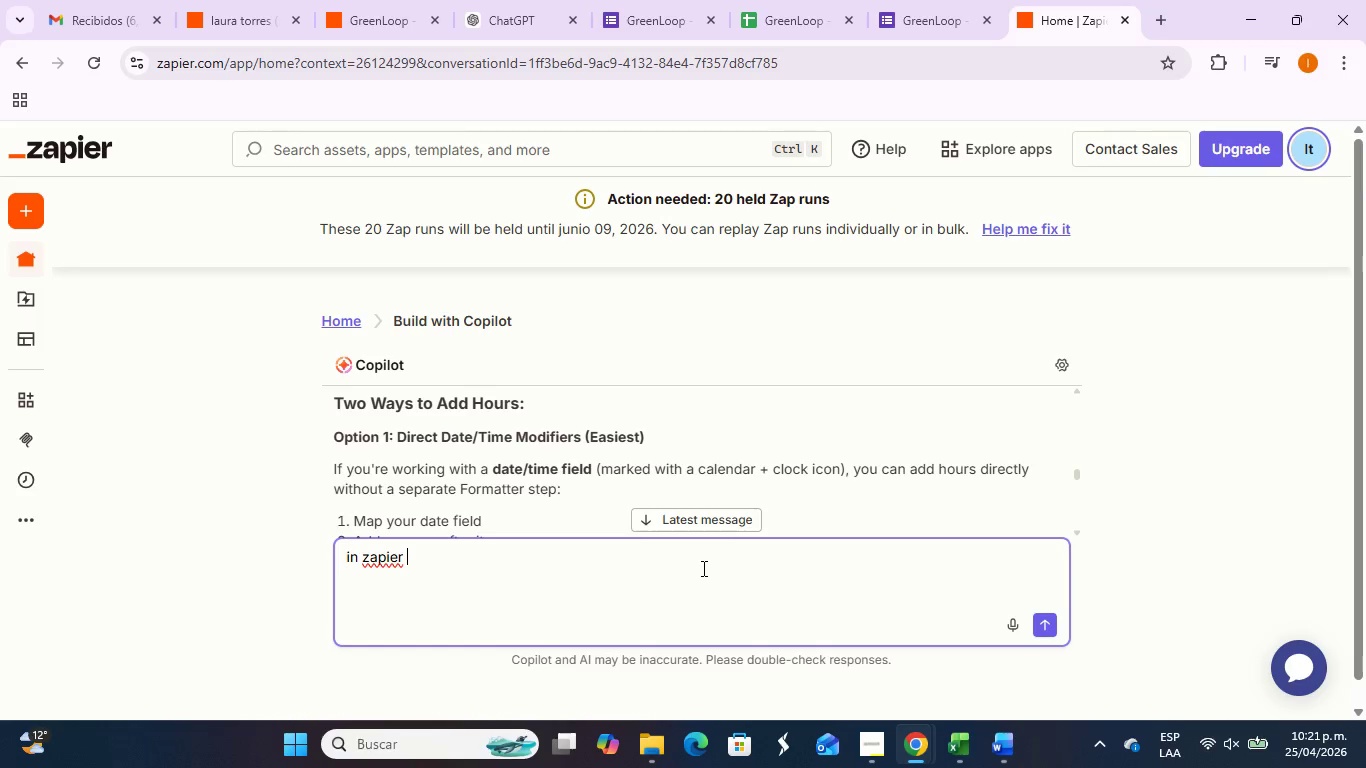 
left_click([702, 568])
 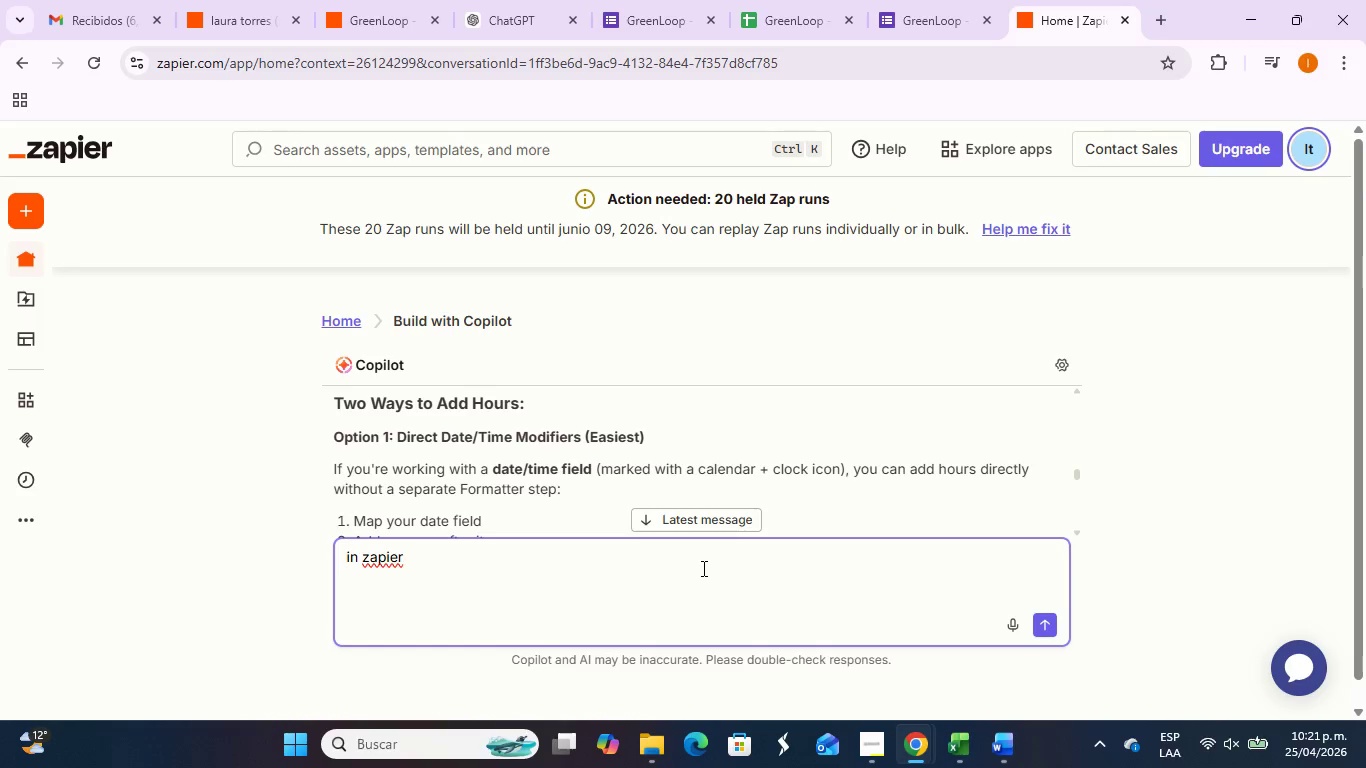 
type(form)
key(Tab)
key(Tab)
type(atter )
 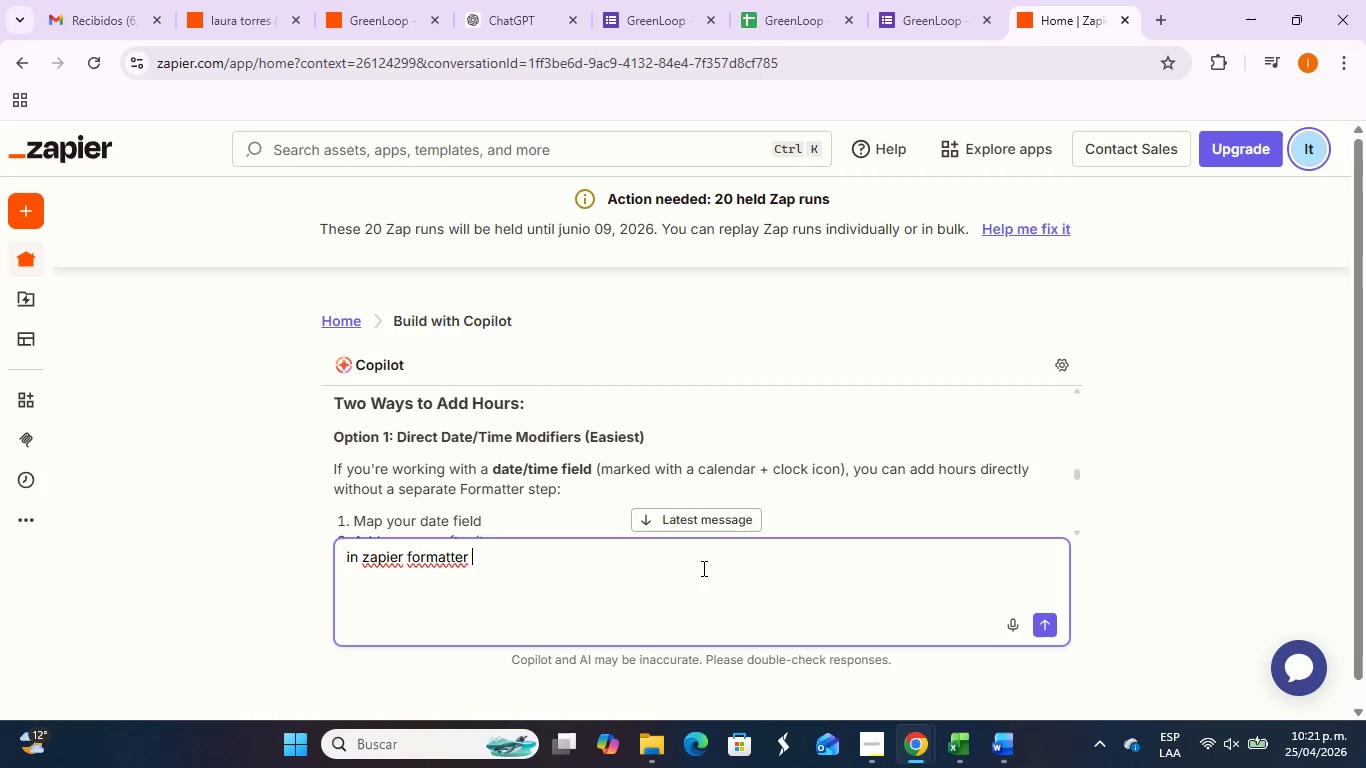 
hold_key(key=AltLeft, duration=0.38)
 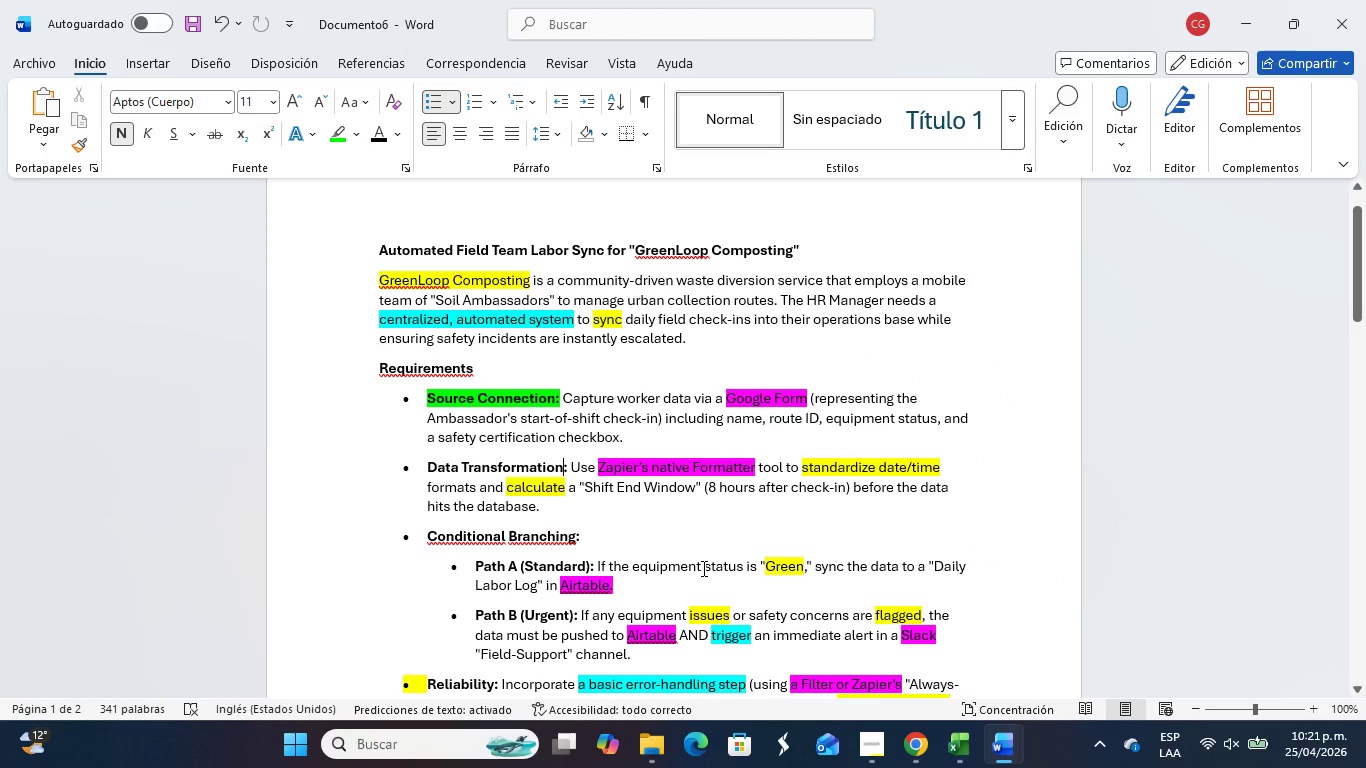 
hold_key(key=AltLeft, duration=0.31)
 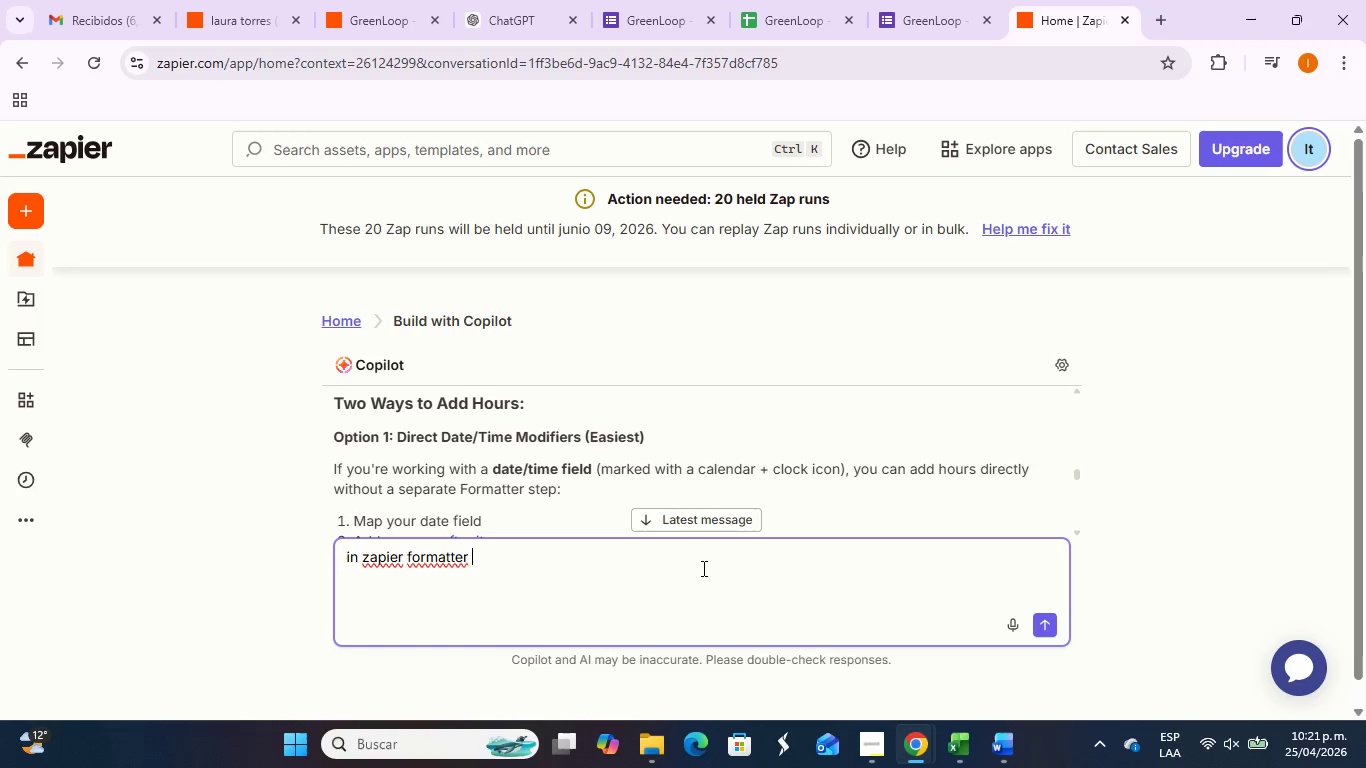 
type(add hours to date example)
 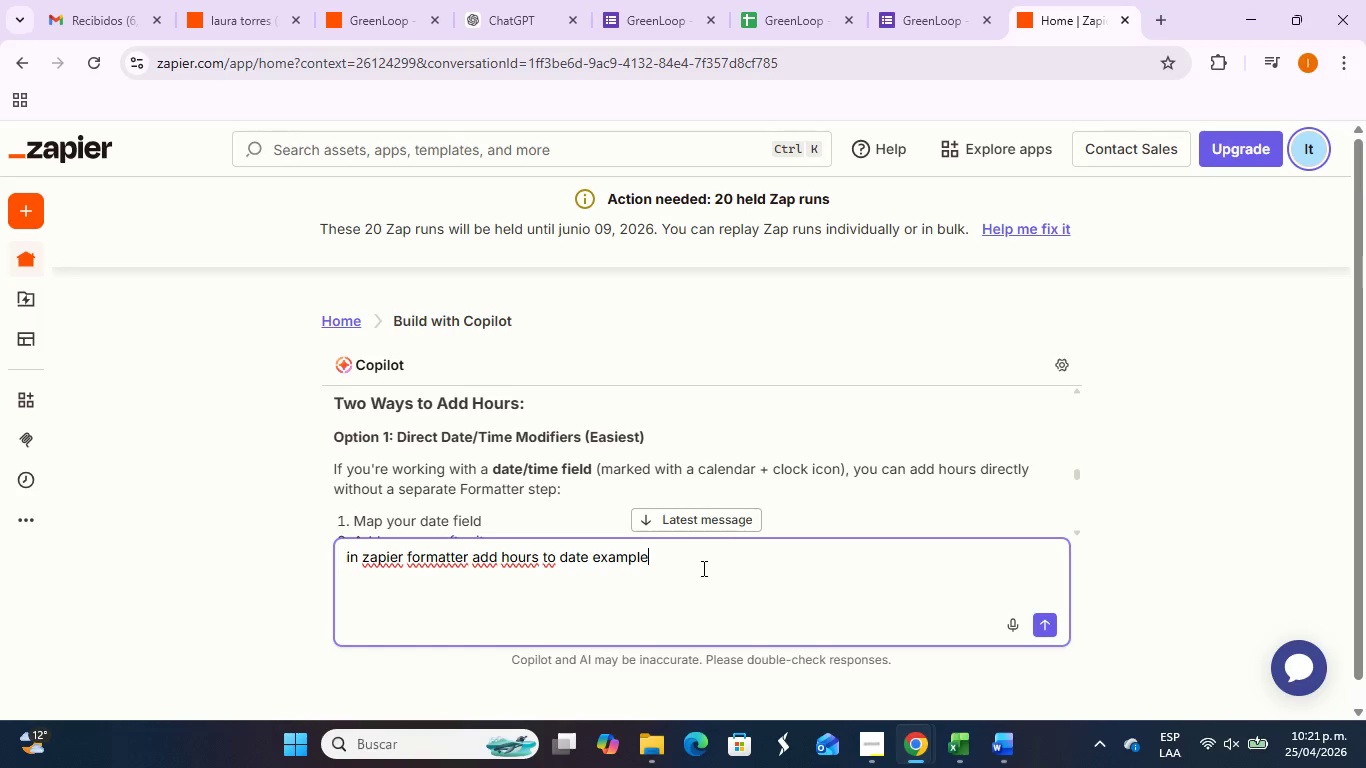 
key(Enter)
 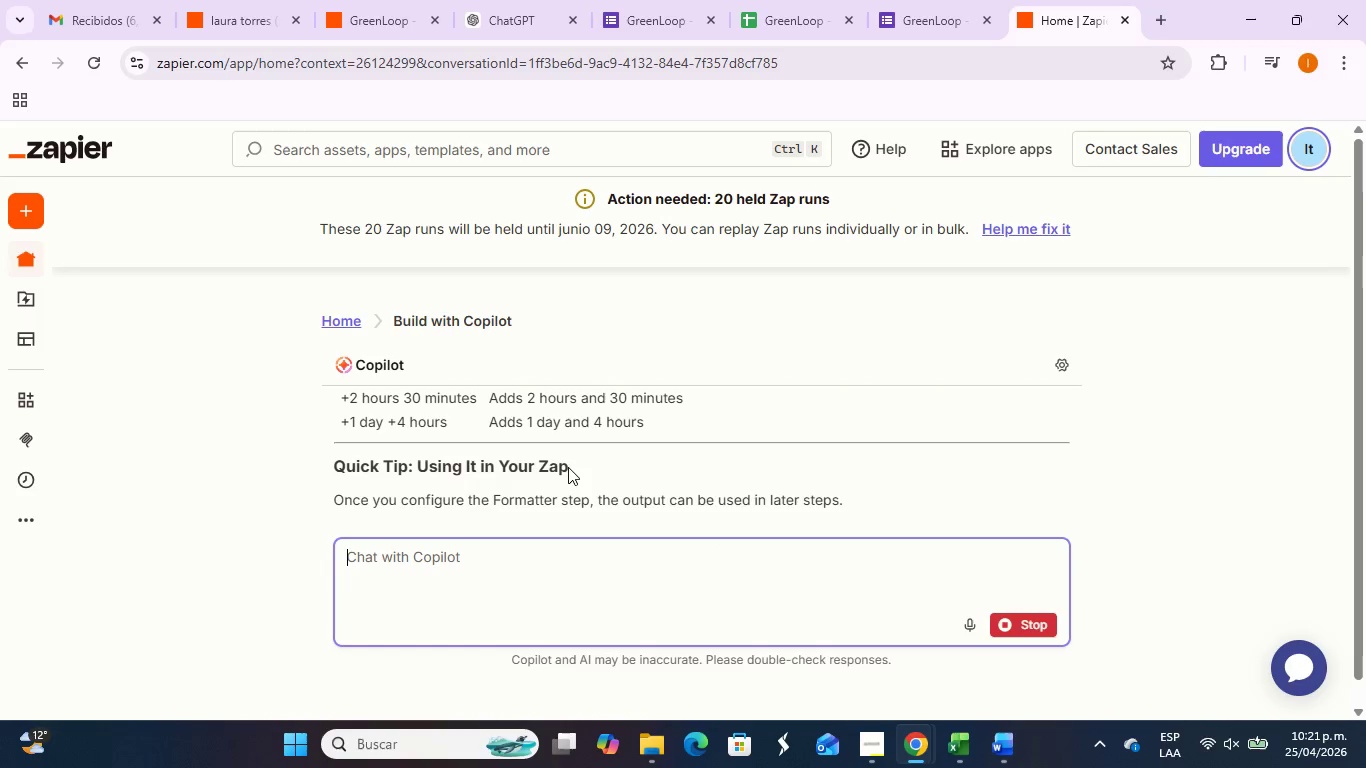 
wait(6.98)
 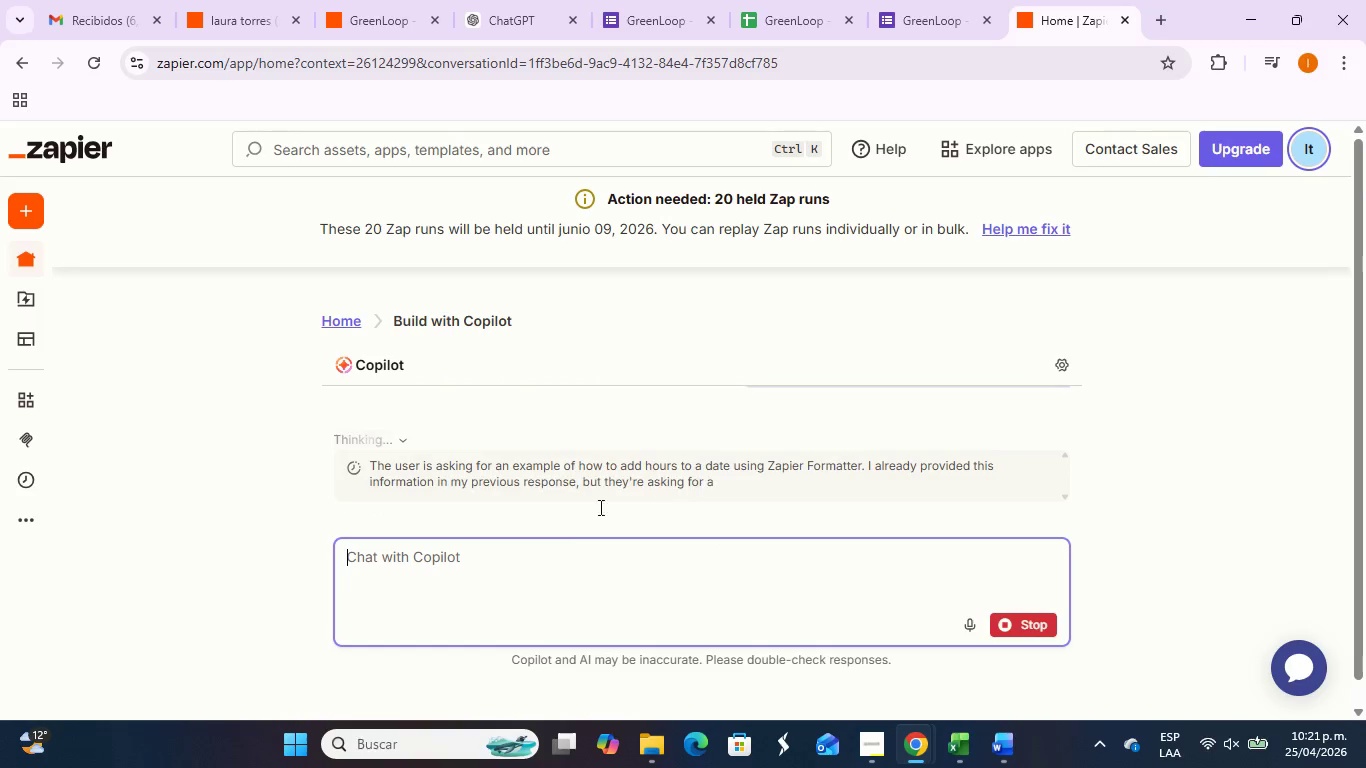 
scroll: coordinate [574, 462], scroll_direction: up, amount: 4.0
 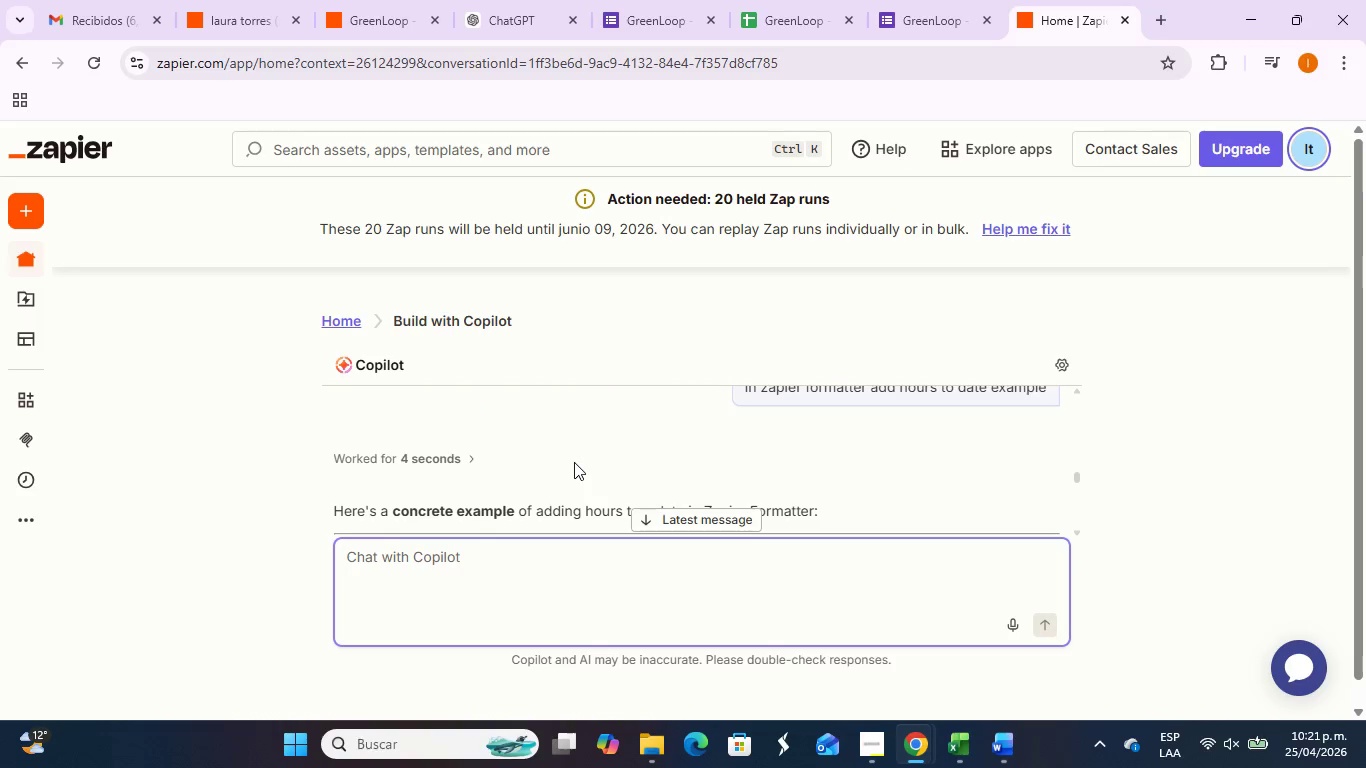 
scroll: coordinate [574, 462], scroll_direction: down, amount: 1.0
 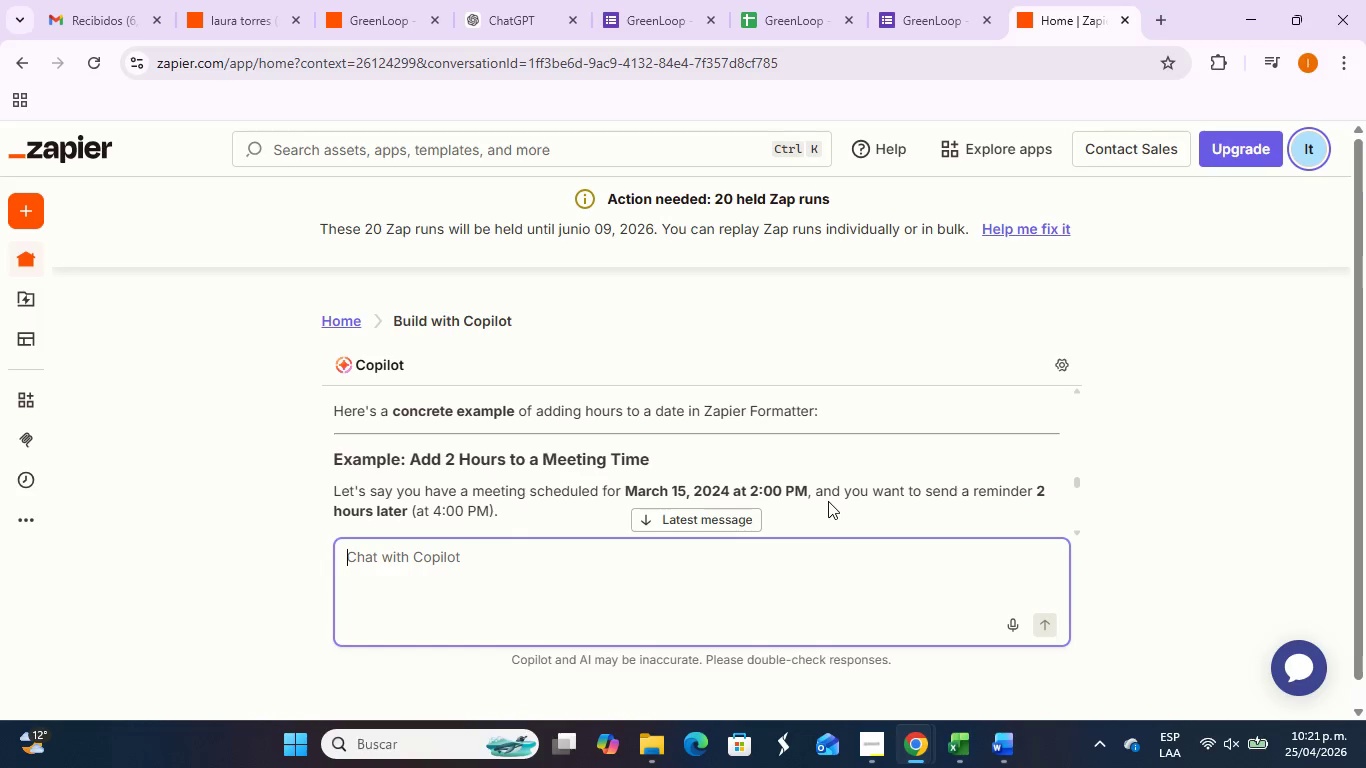 
wait(6.45)
 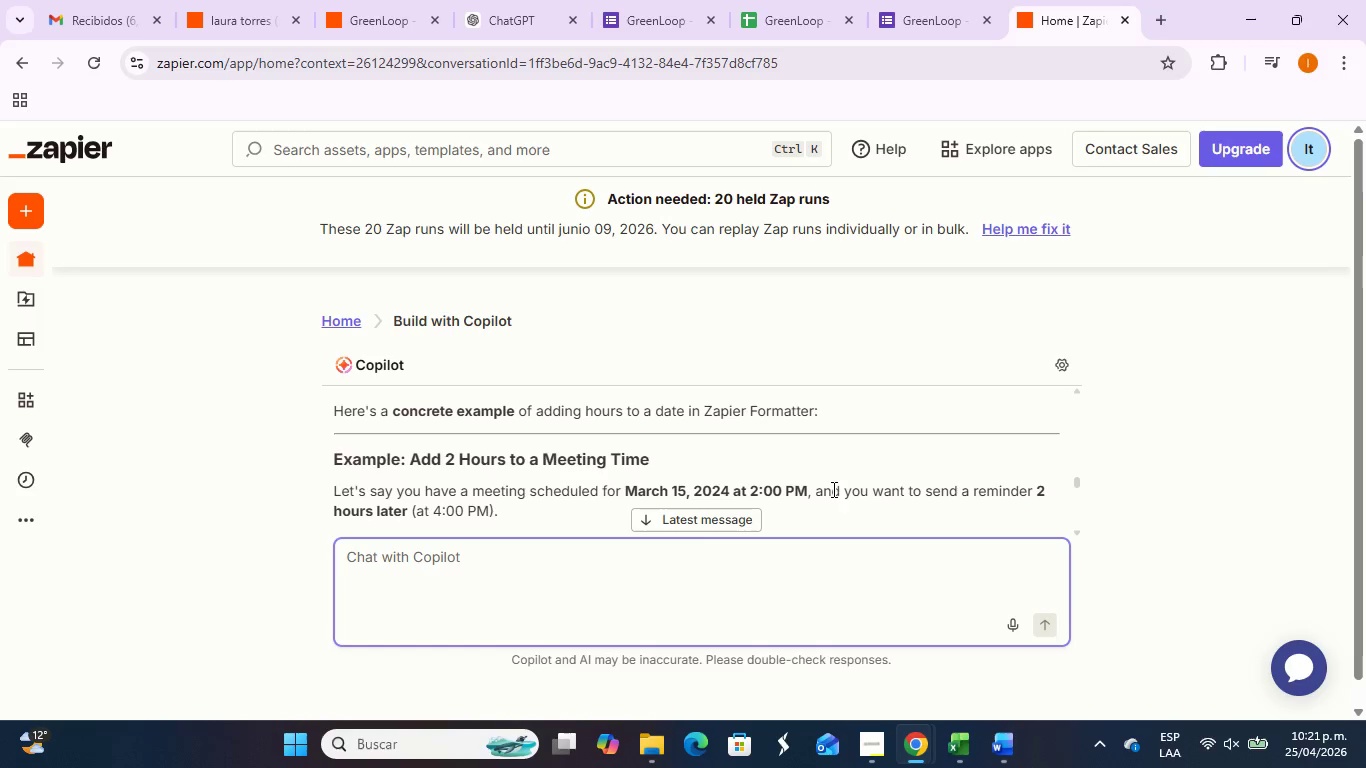 
scroll: coordinate [680, 482], scroll_direction: down, amount: 2.0
 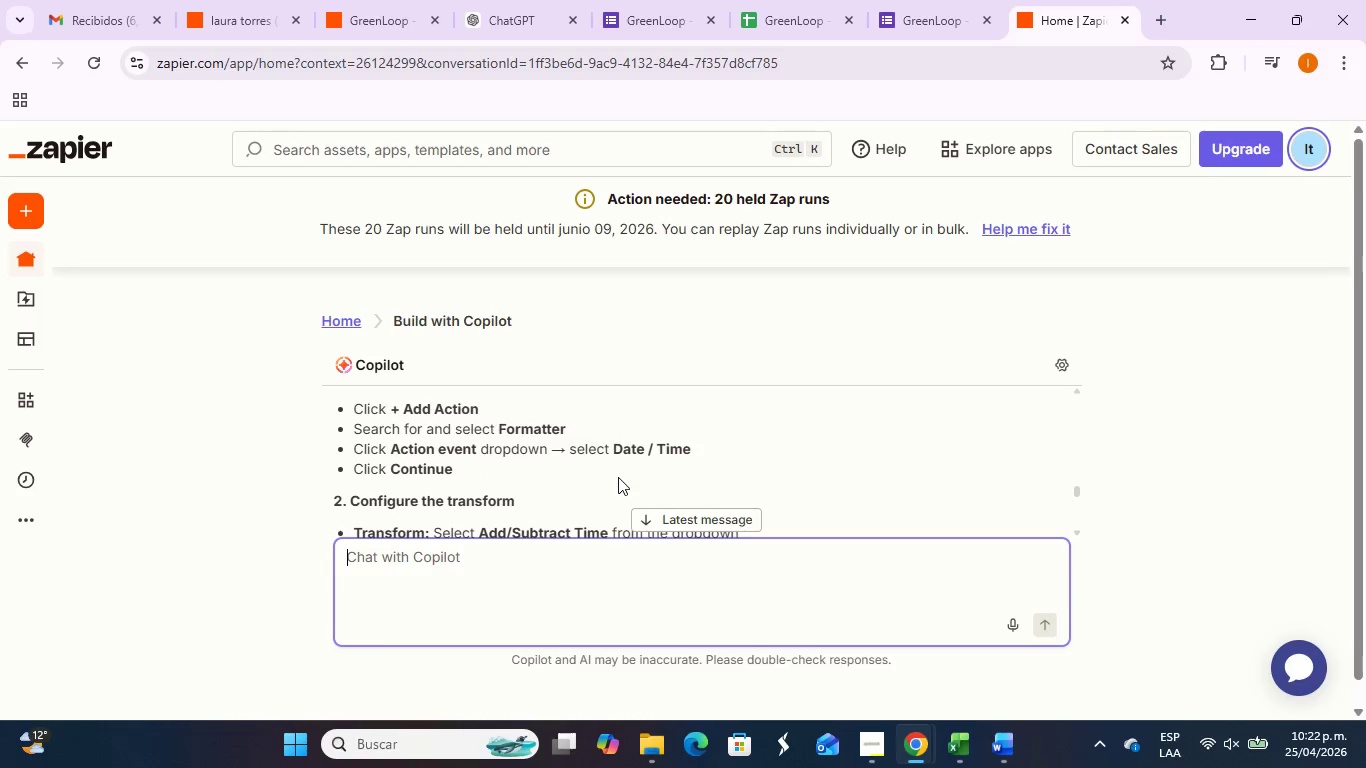 
wait(11.09)
 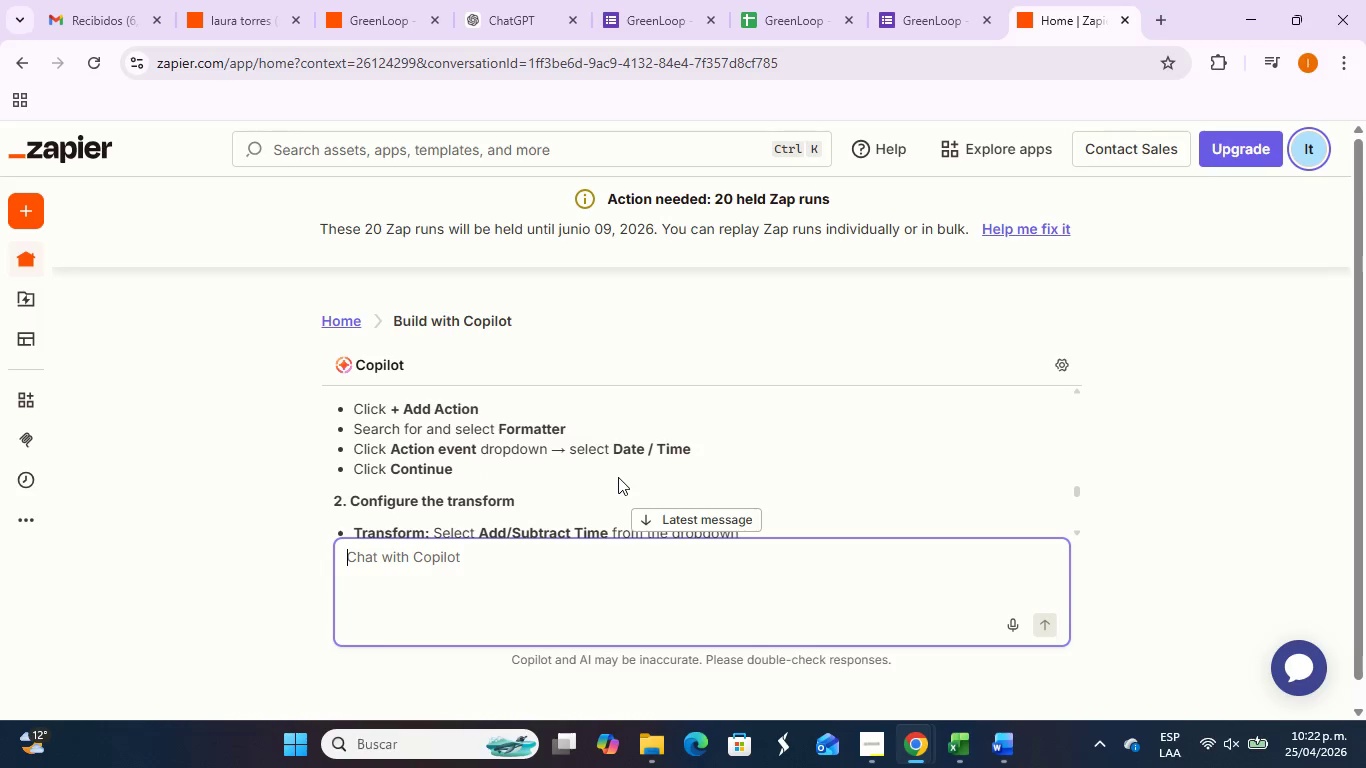 
scroll: coordinate [532, 462], scroll_direction: down, amount: 1.0
 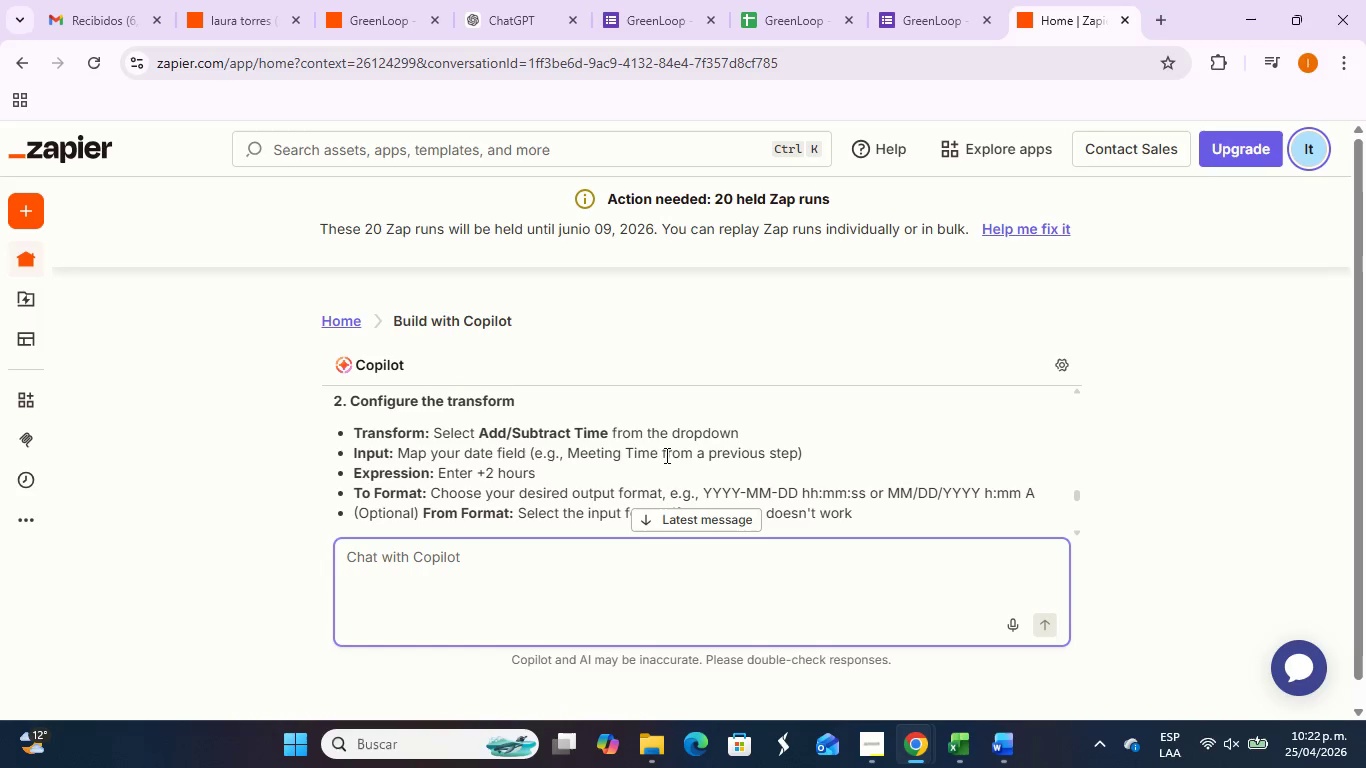 
wait(17.47)
 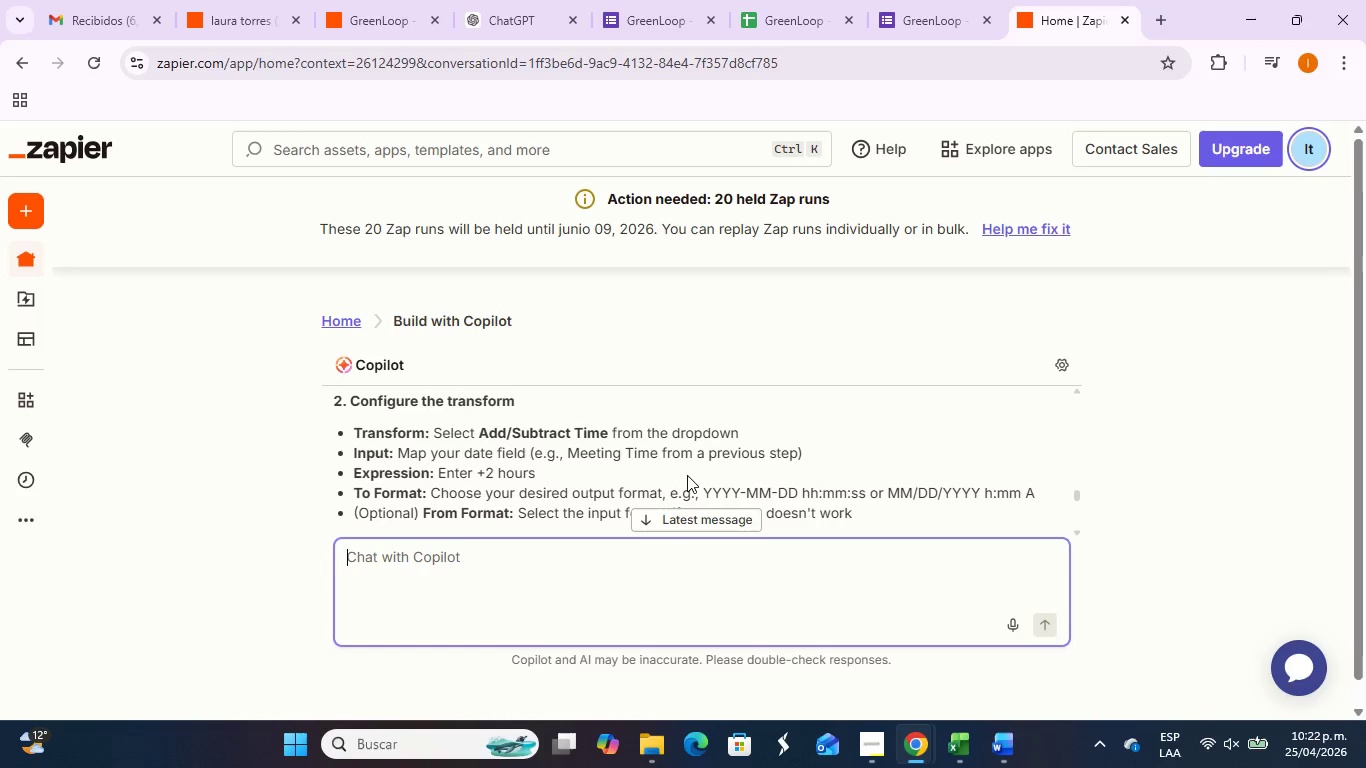 
key(Alt+Tab)
 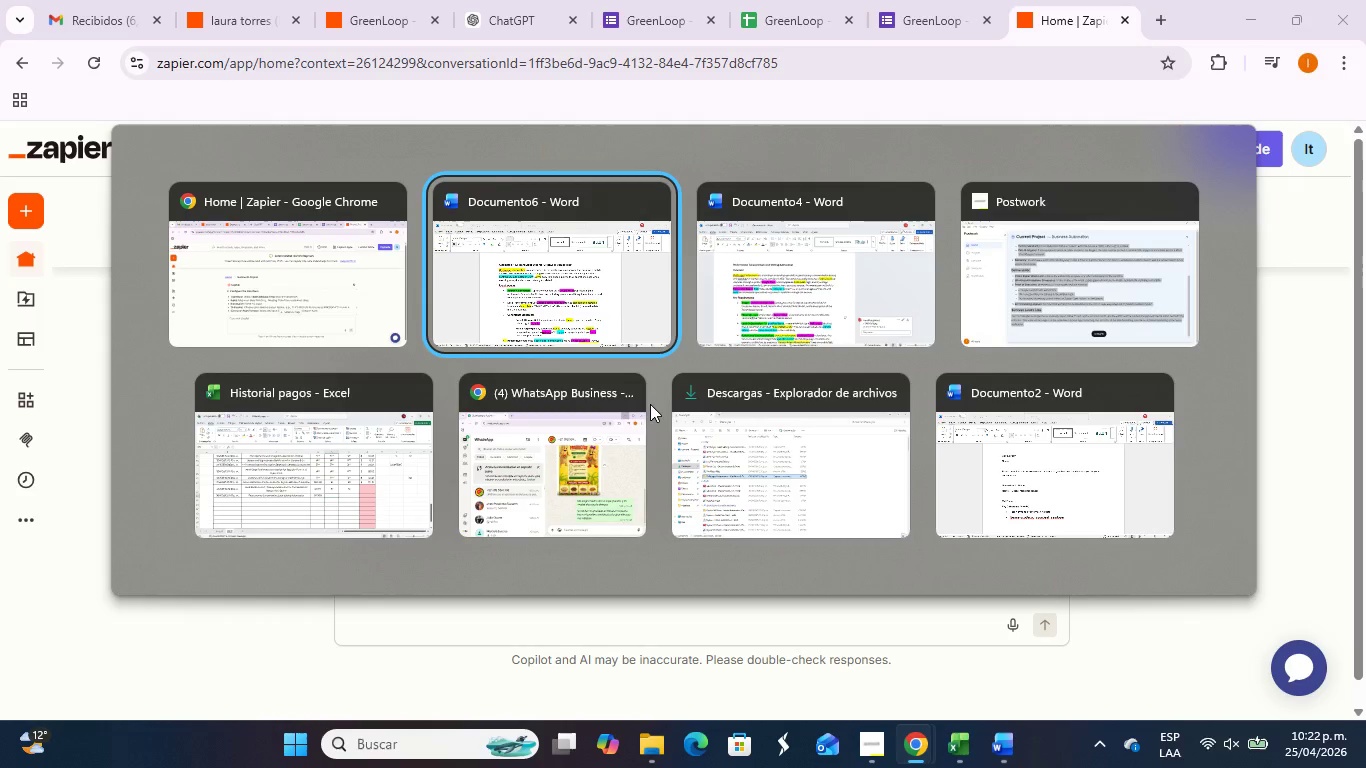 
key(Alt+Tab)
 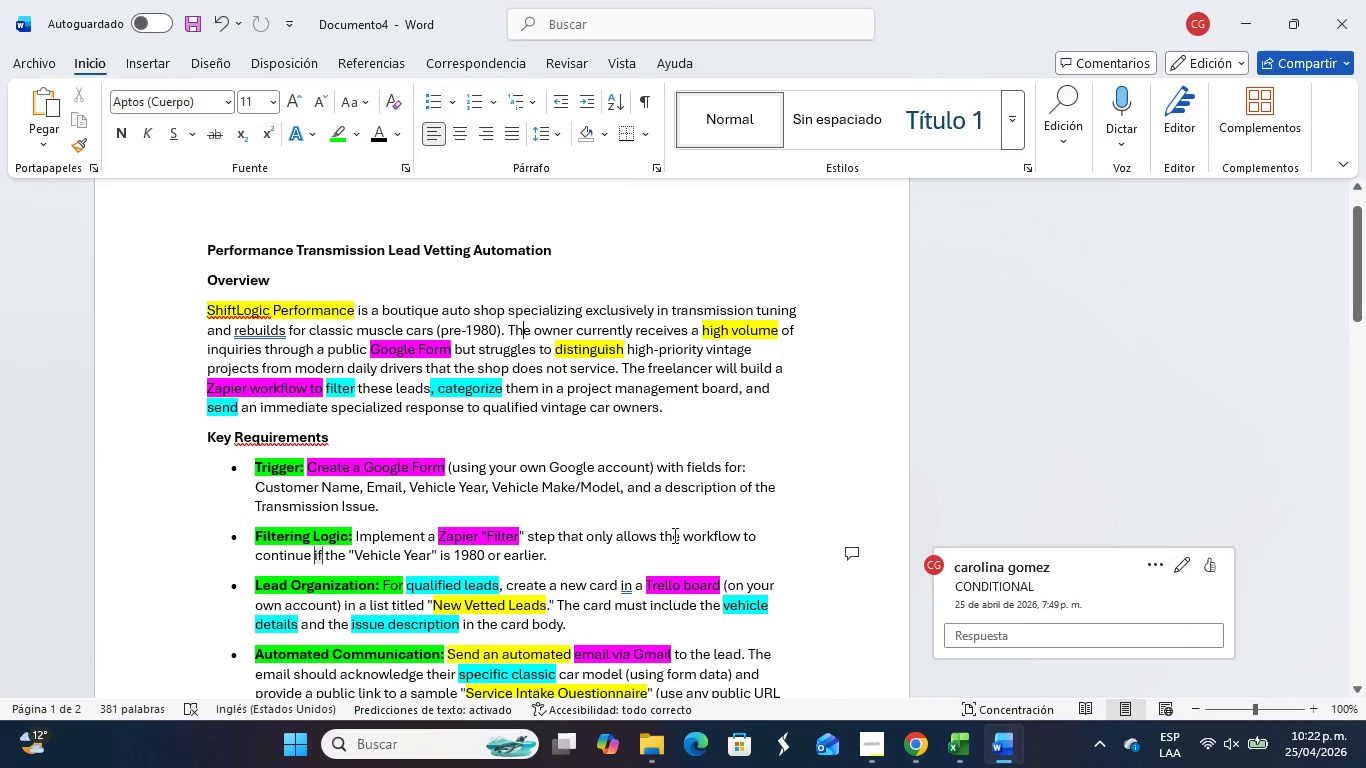 
scroll: coordinate [667, 525], scroll_direction: down, amount: 1.0
 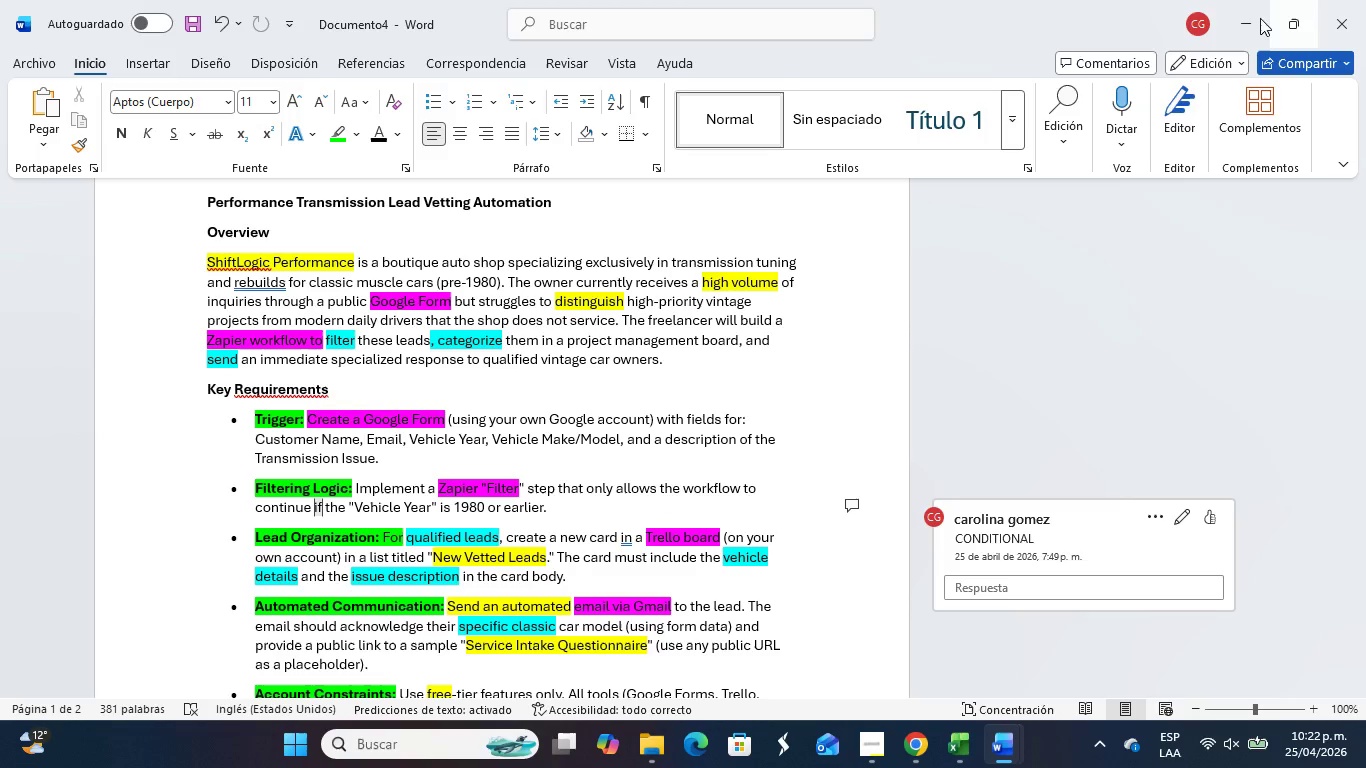 
left_click([1239, 23])
 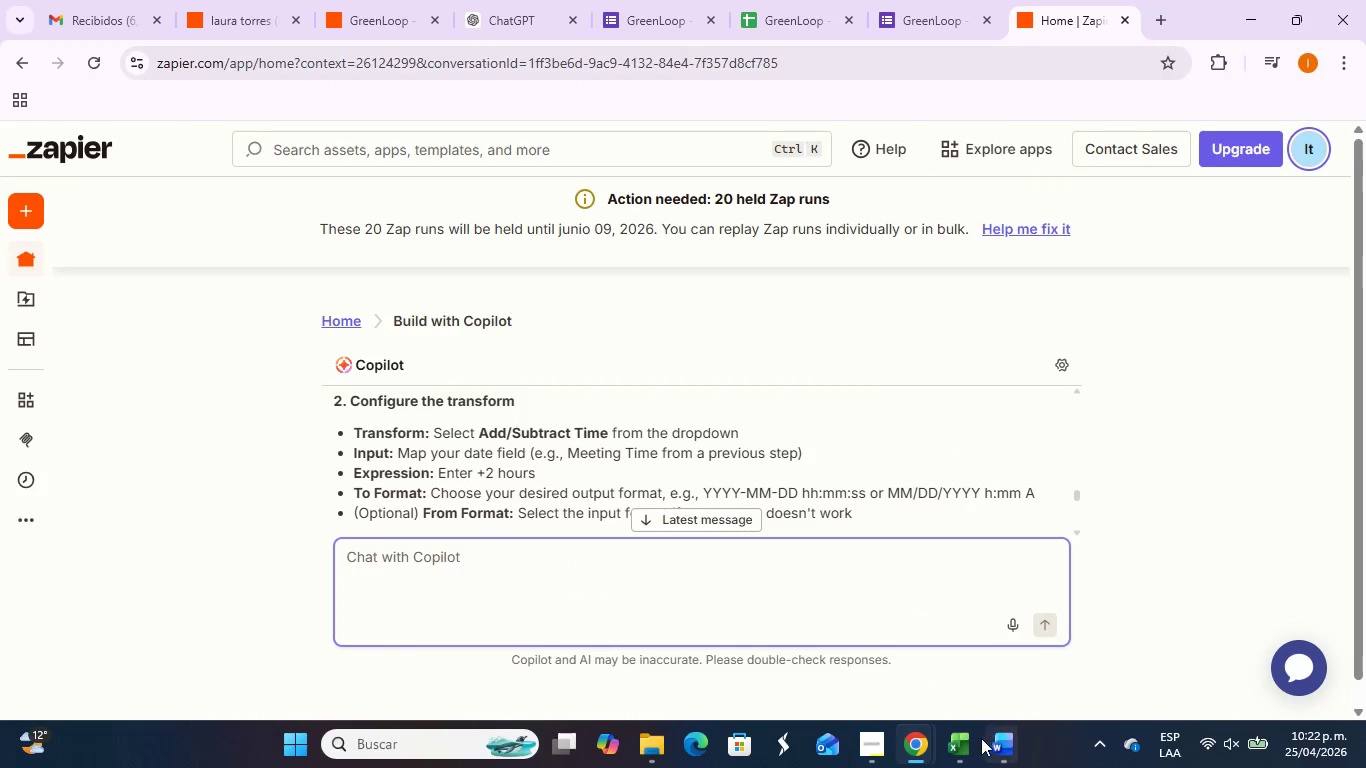 
left_click([967, 746])
 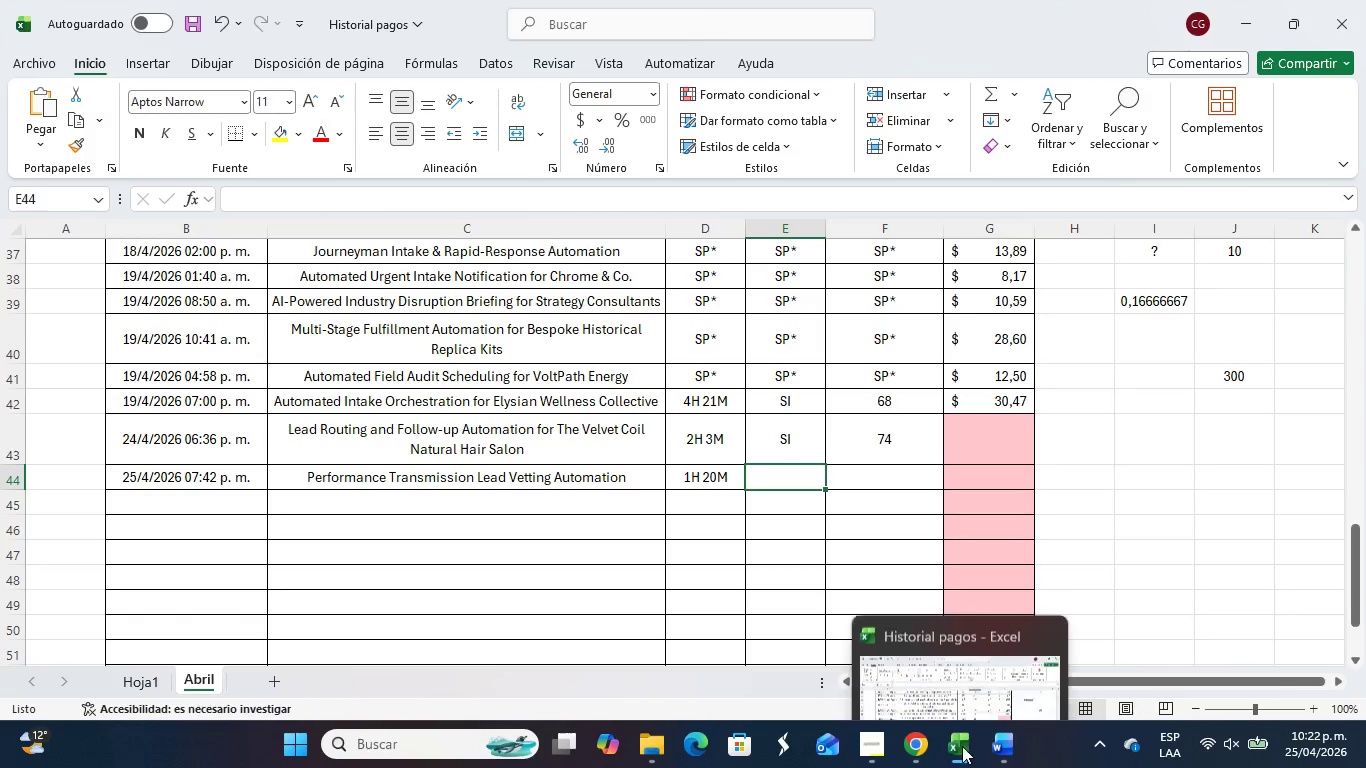 
double_click([995, 747])
 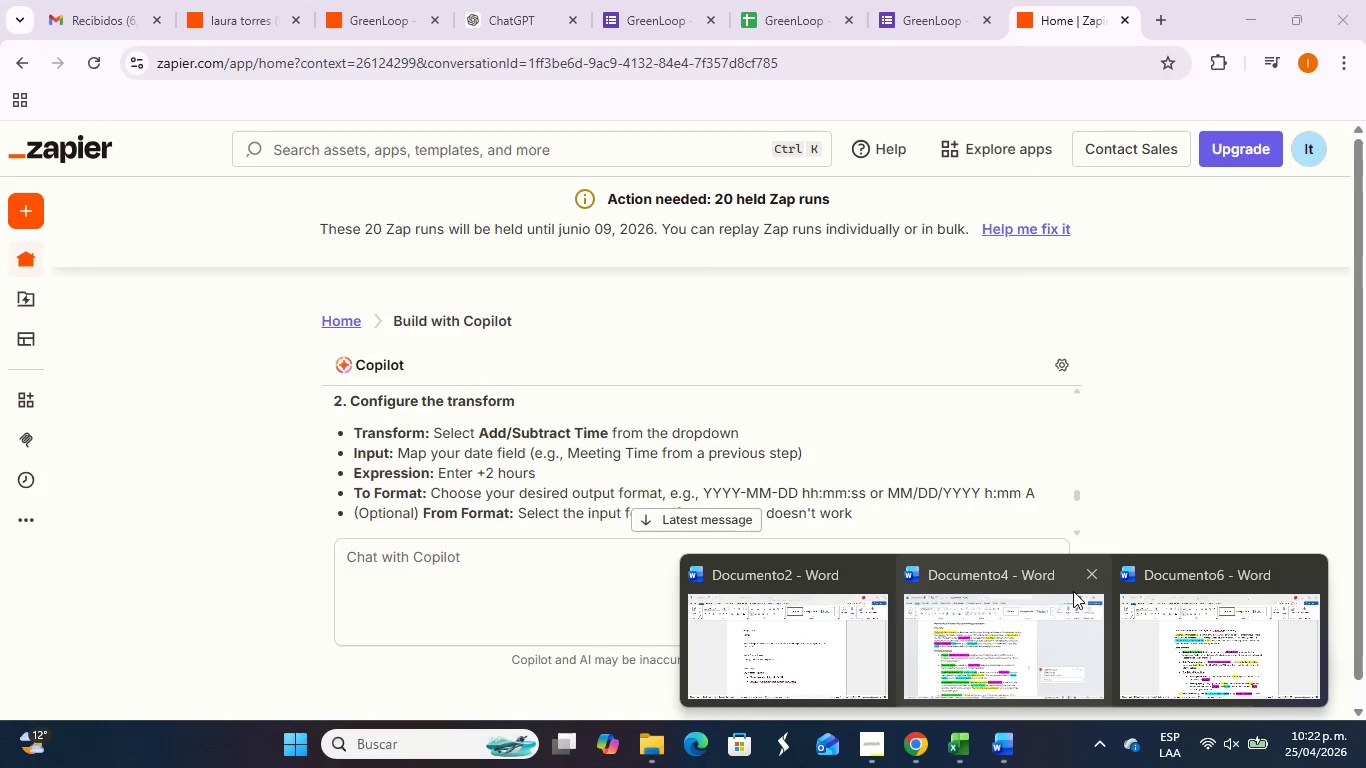 
left_click([1087, 579])
 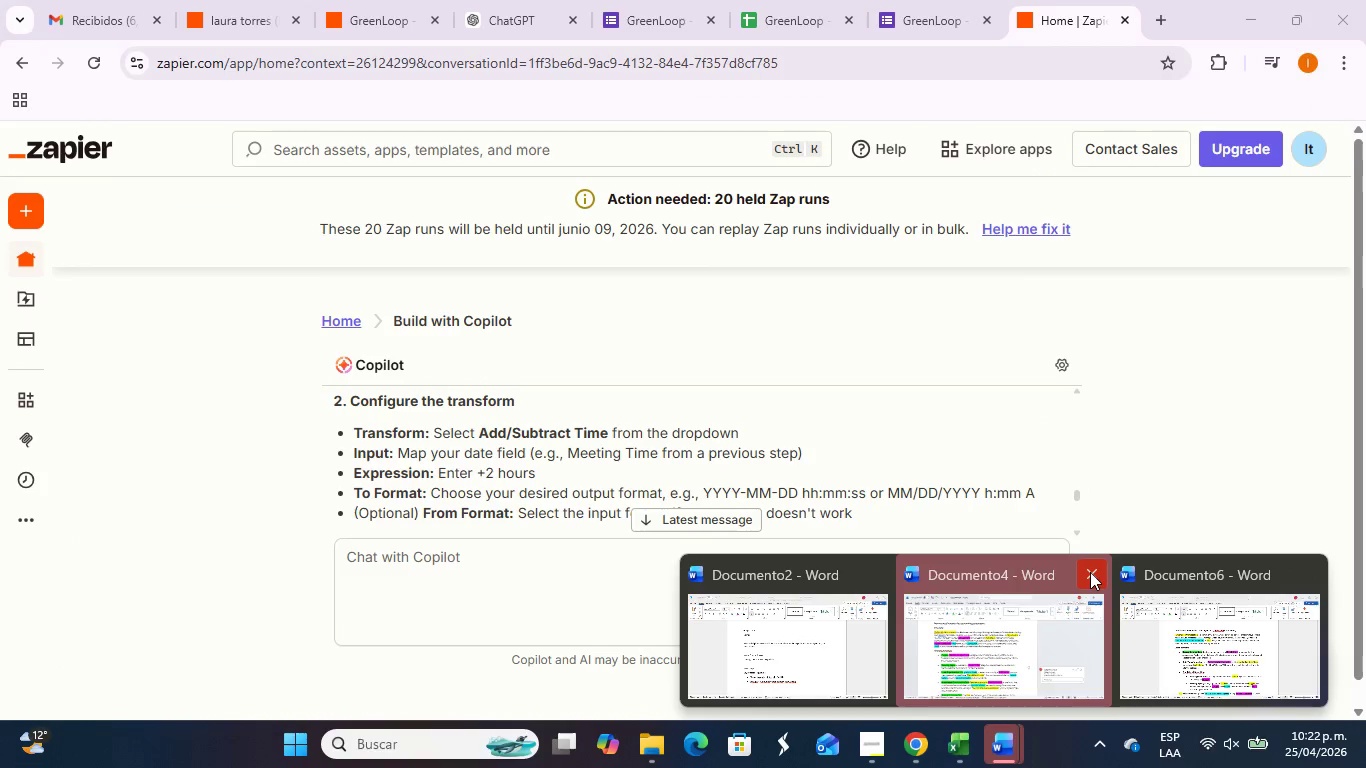 
left_click([1090, 572])
 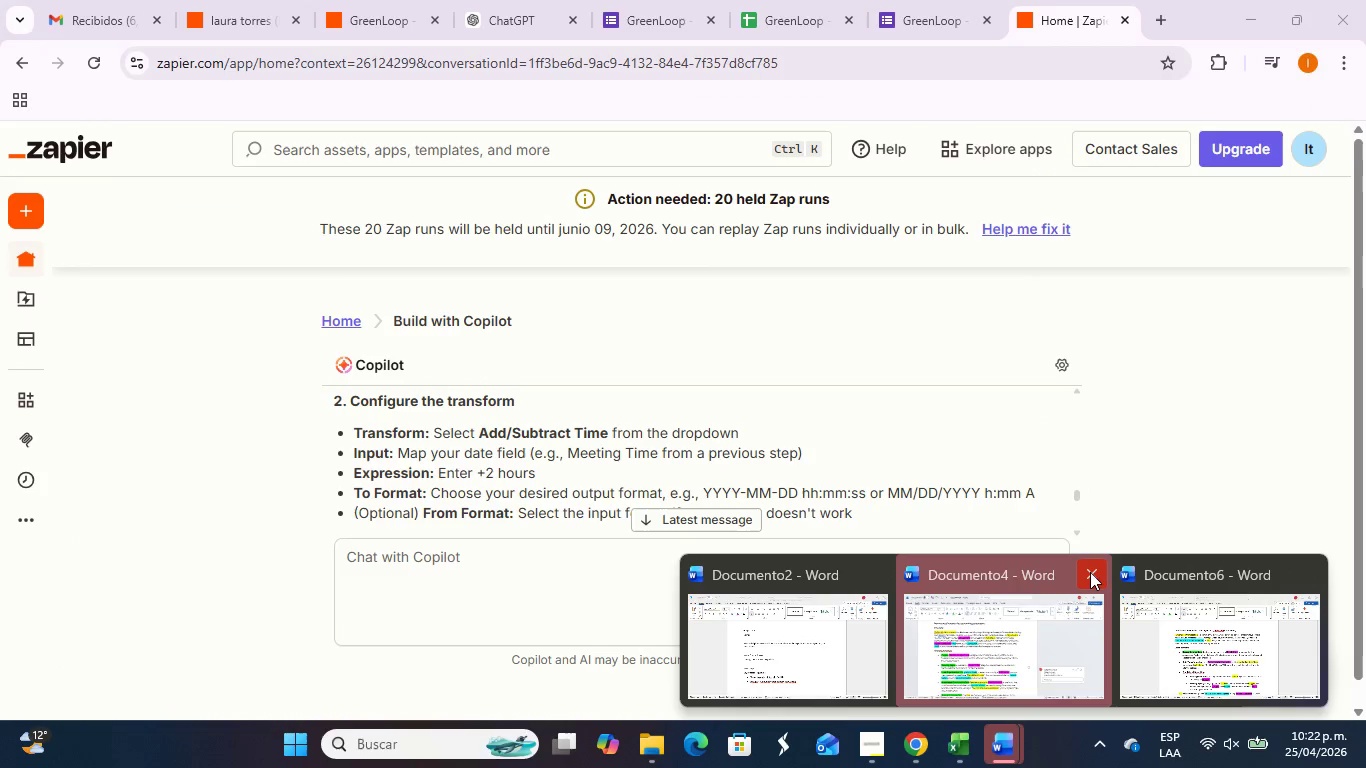 
double_click([1090, 572])
 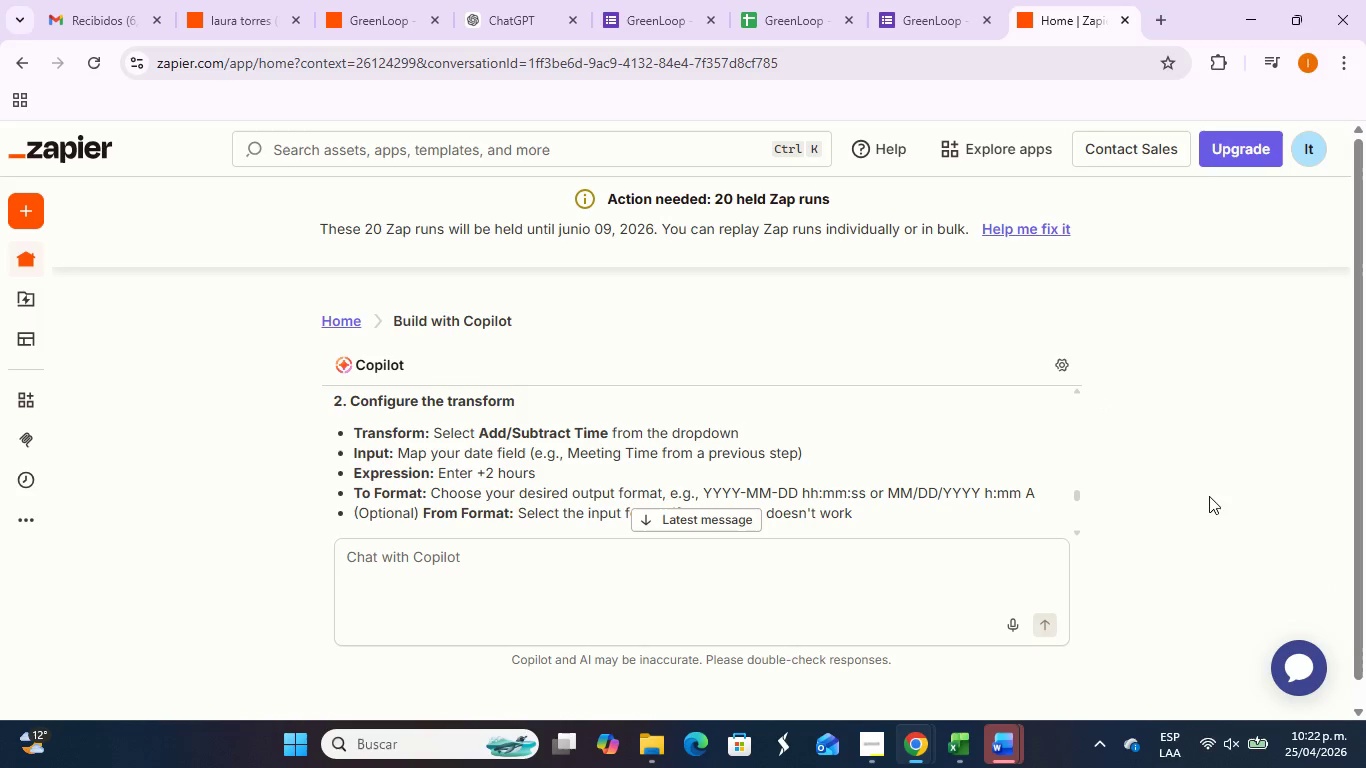 
left_click([1000, 744])
 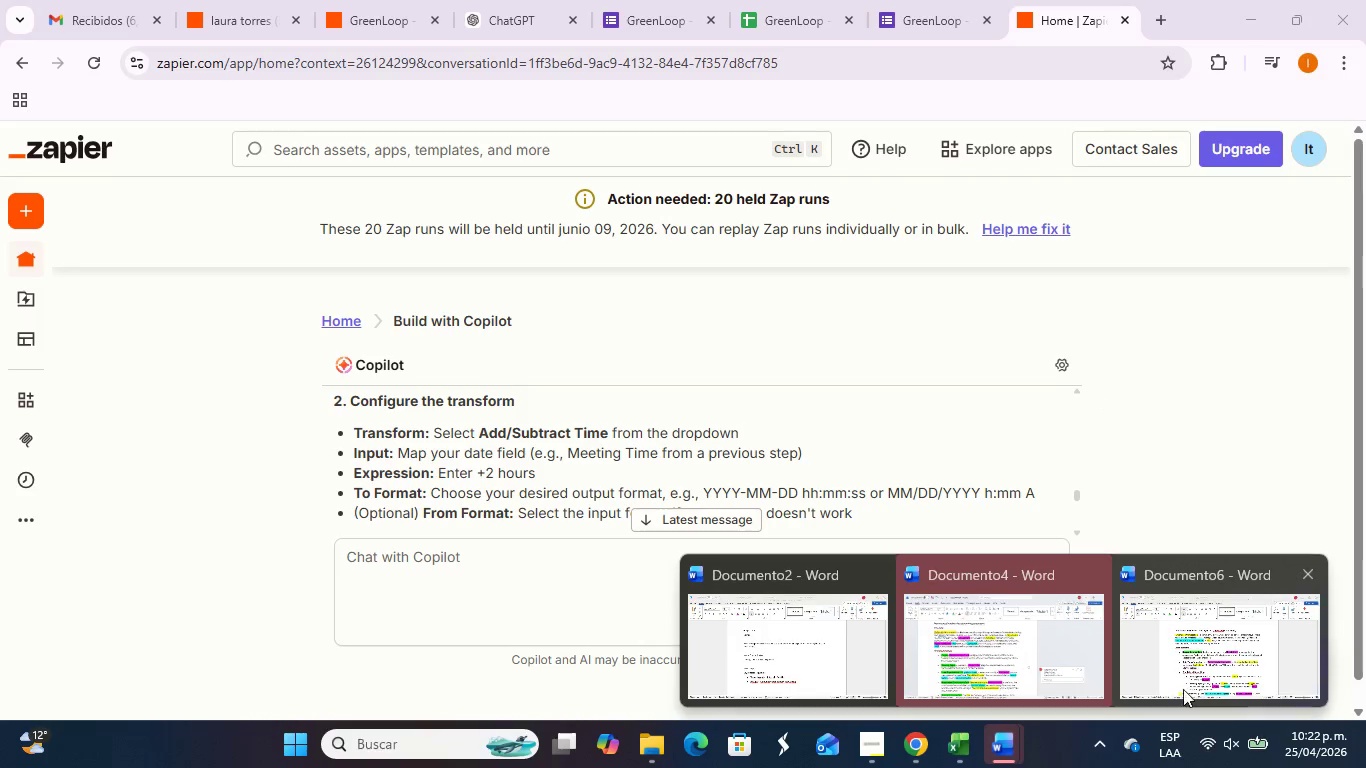 
left_click([1191, 678])
 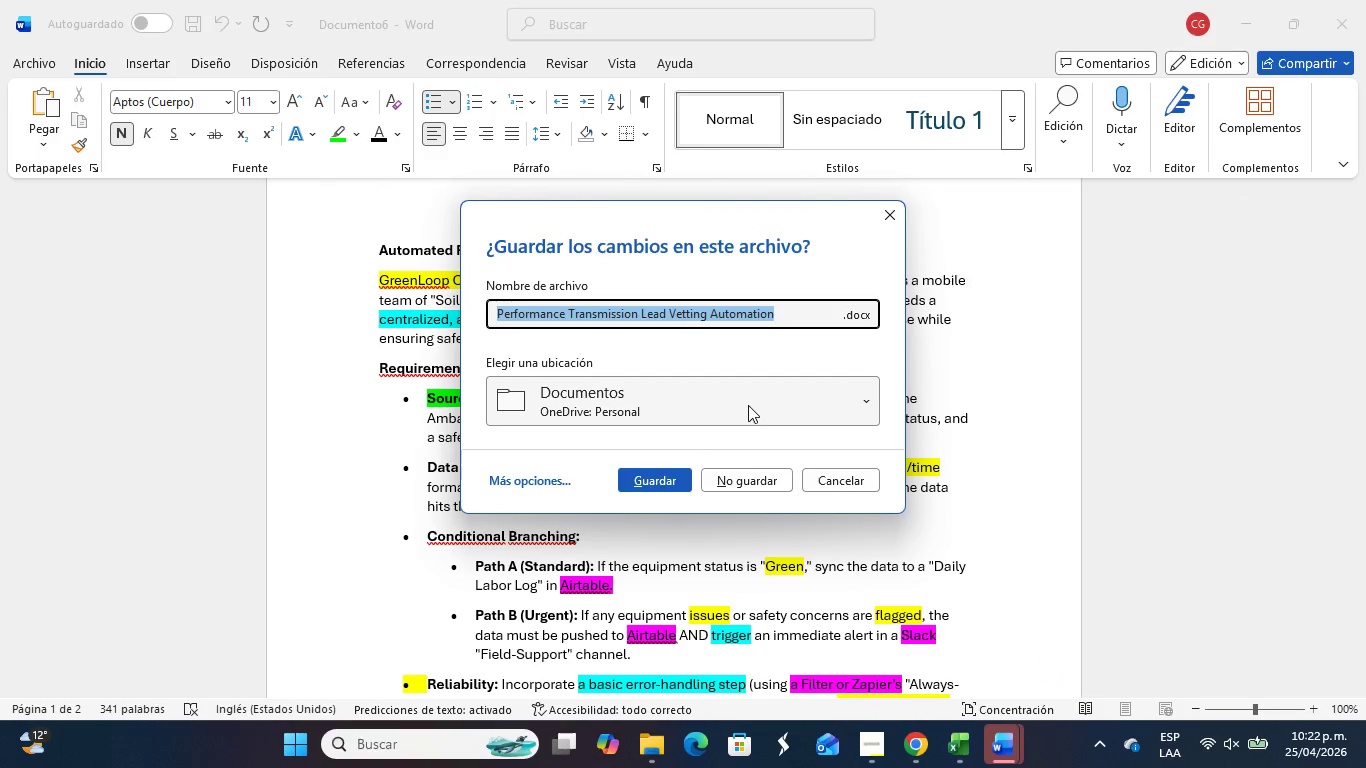 
left_click([528, 474])
 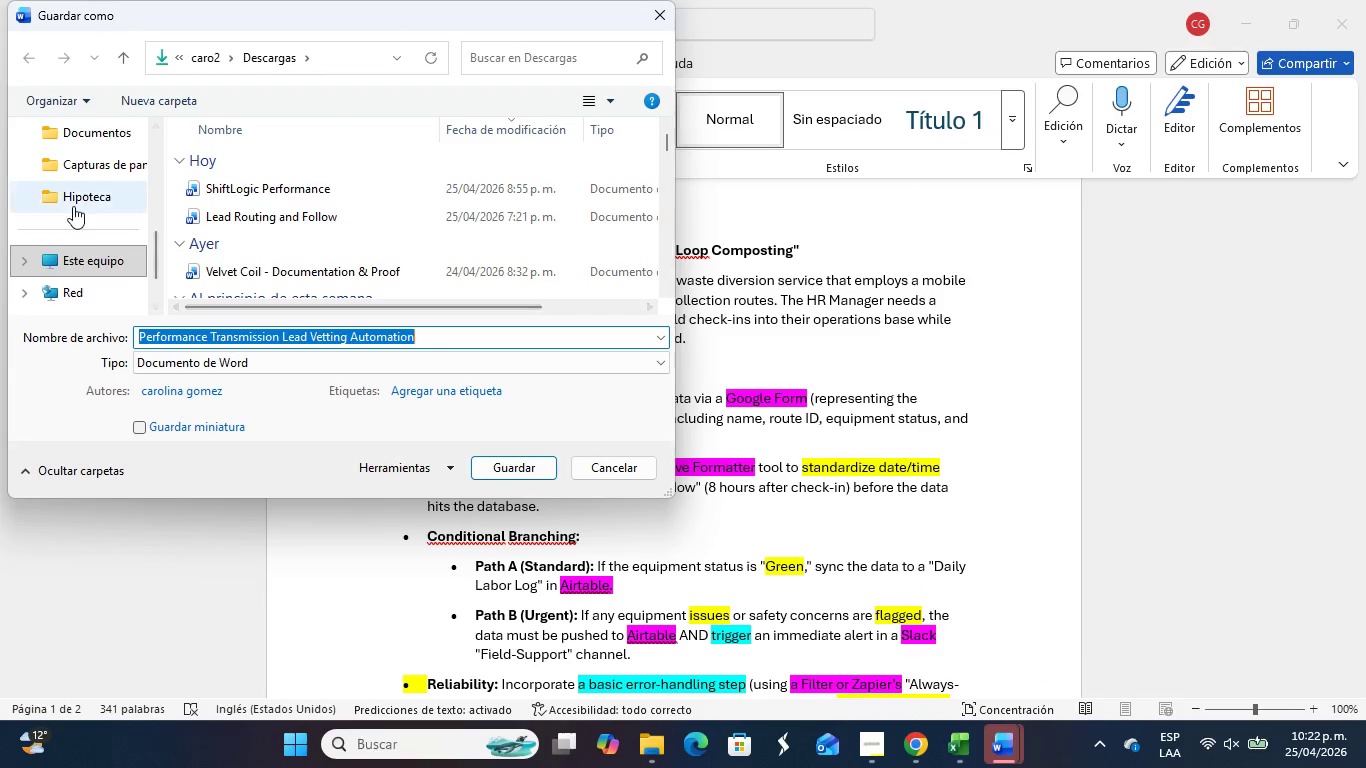 
scroll: coordinate [82, 283], scroll_direction: down, amount: 1.0
 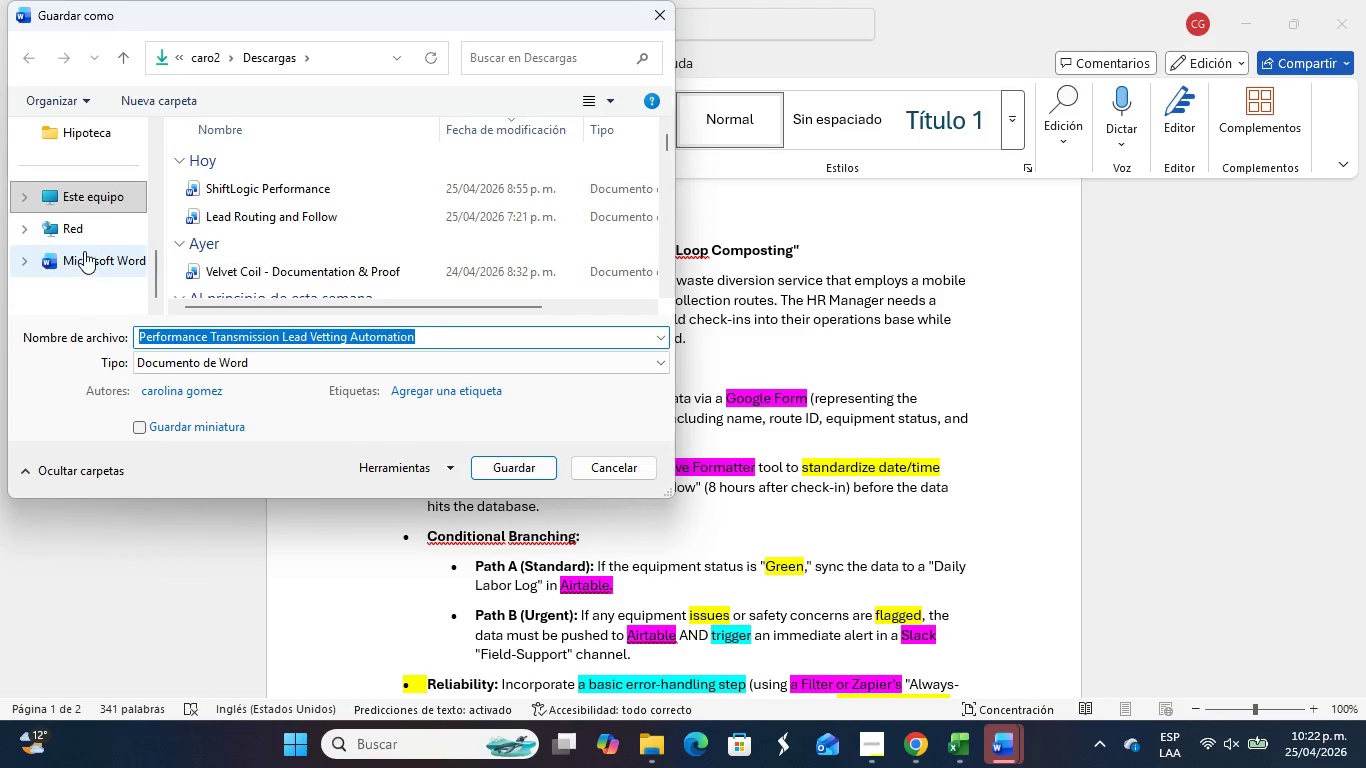 
scroll: coordinate [84, 250], scroll_direction: up, amount: 3.0
 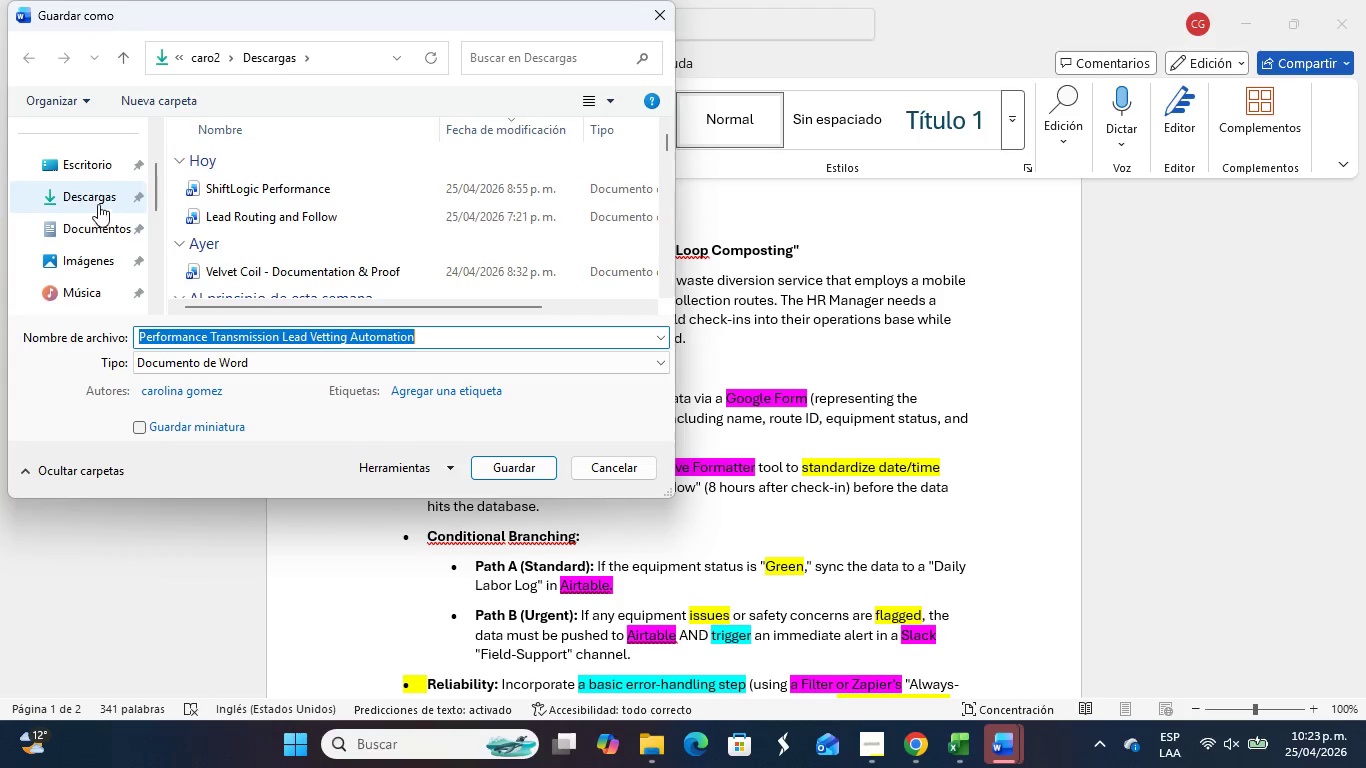 
left_click([98, 200])
 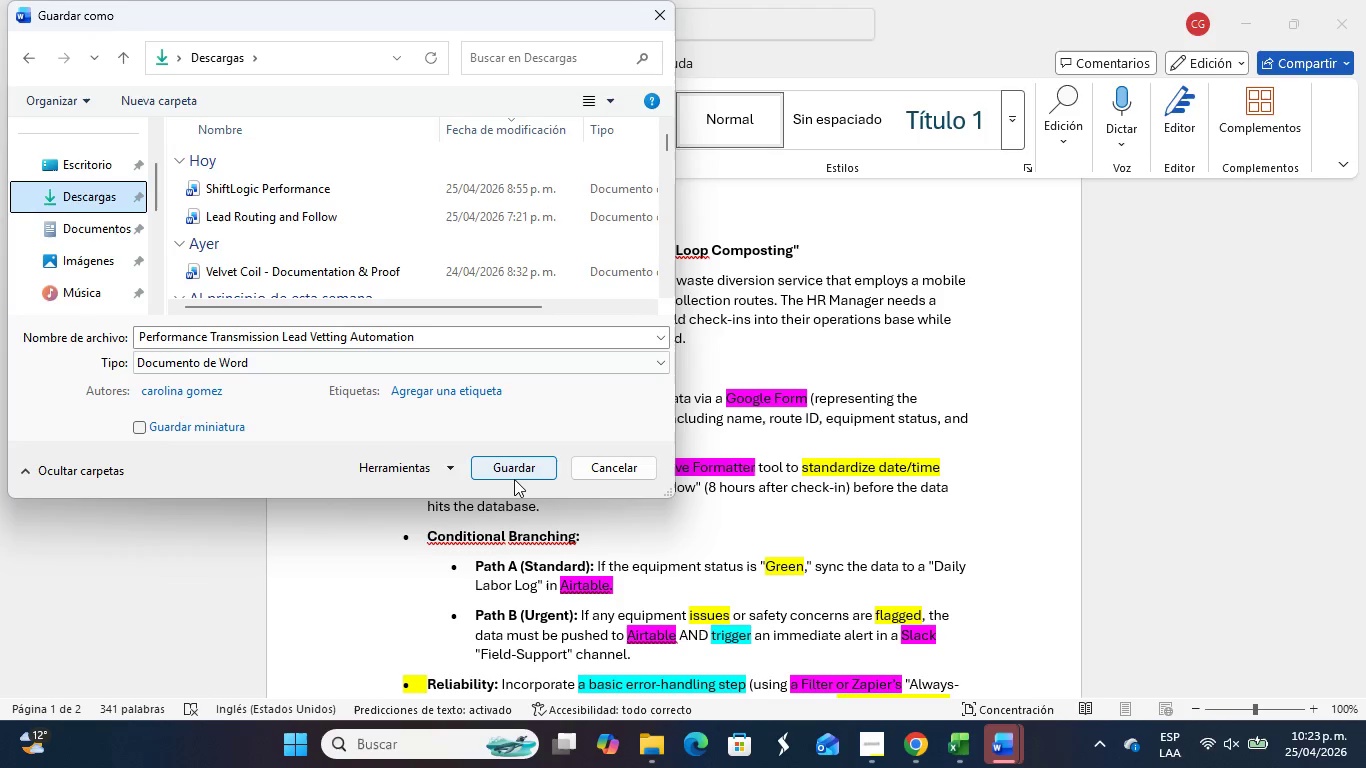 
left_click([519, 463])
 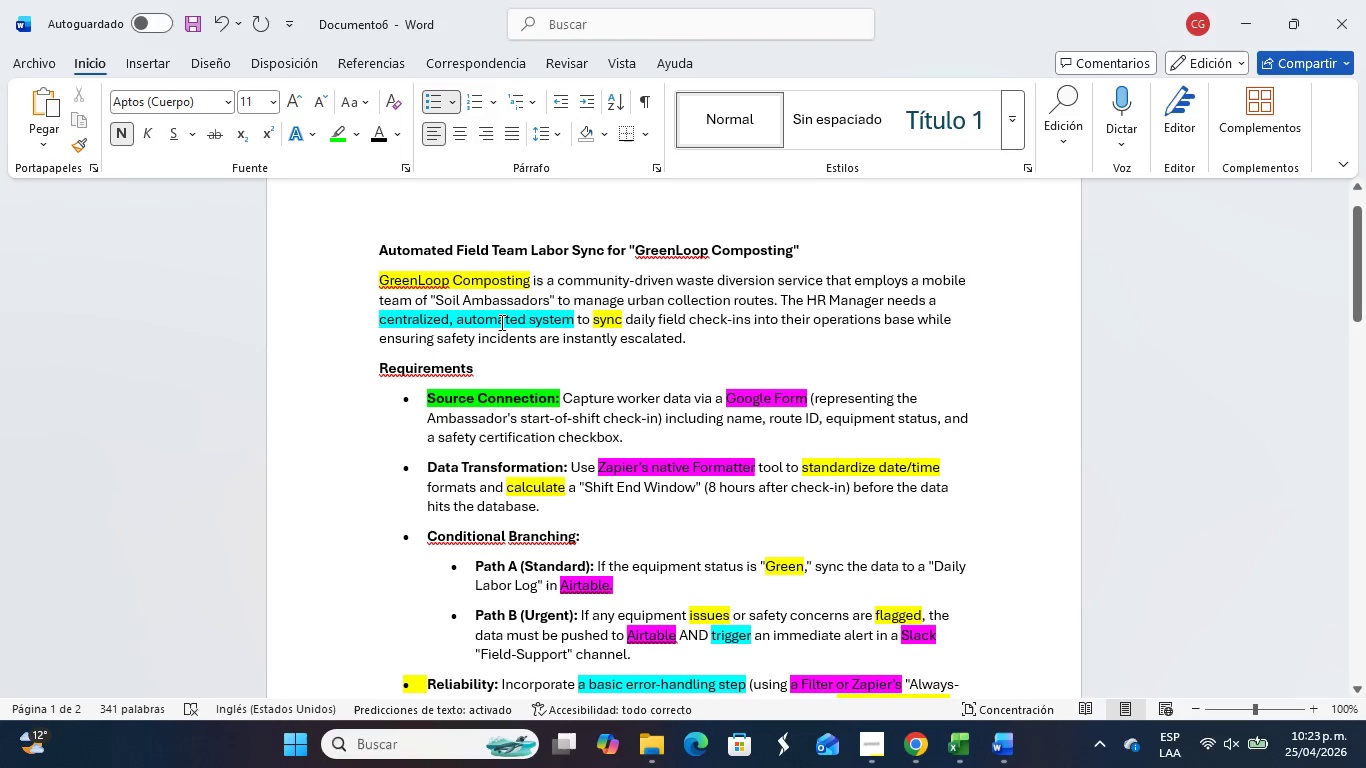 
wait(5.64)
 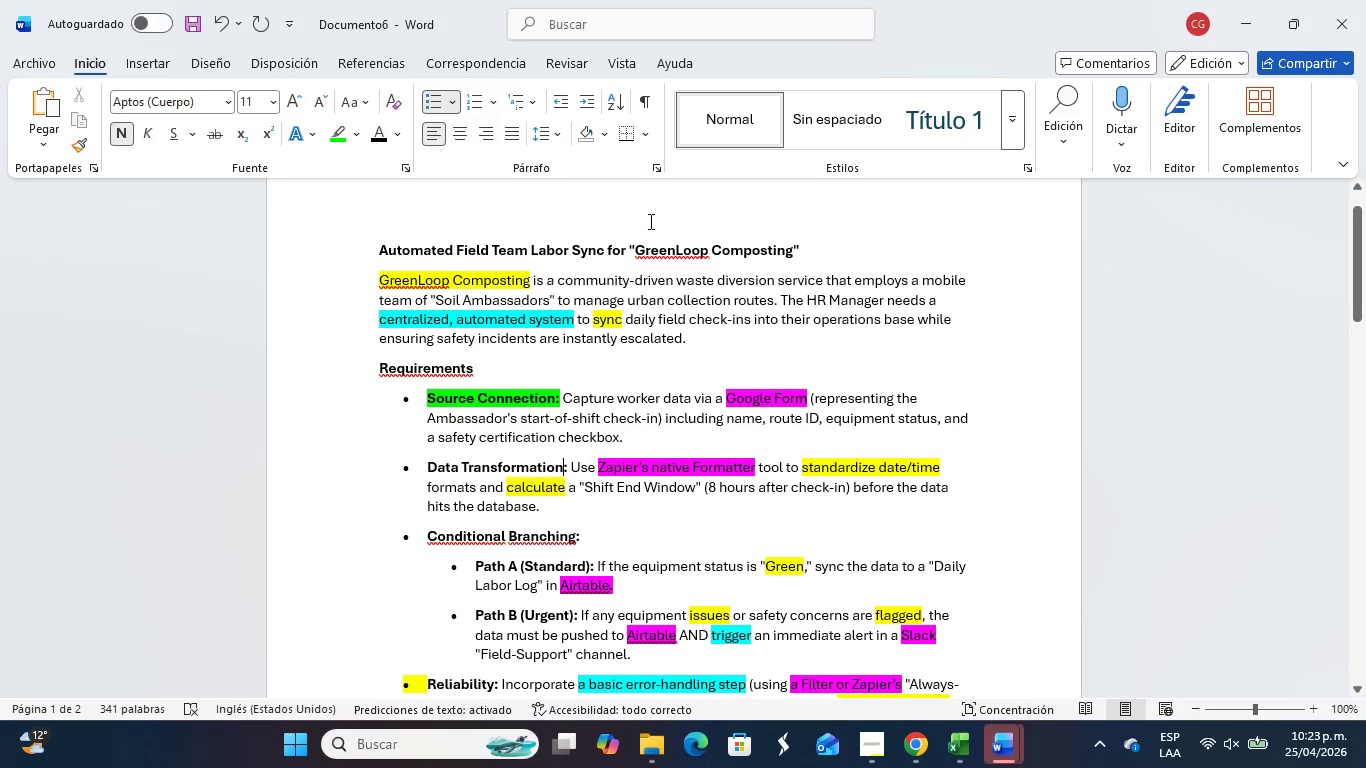 
double_click([995, 738])
 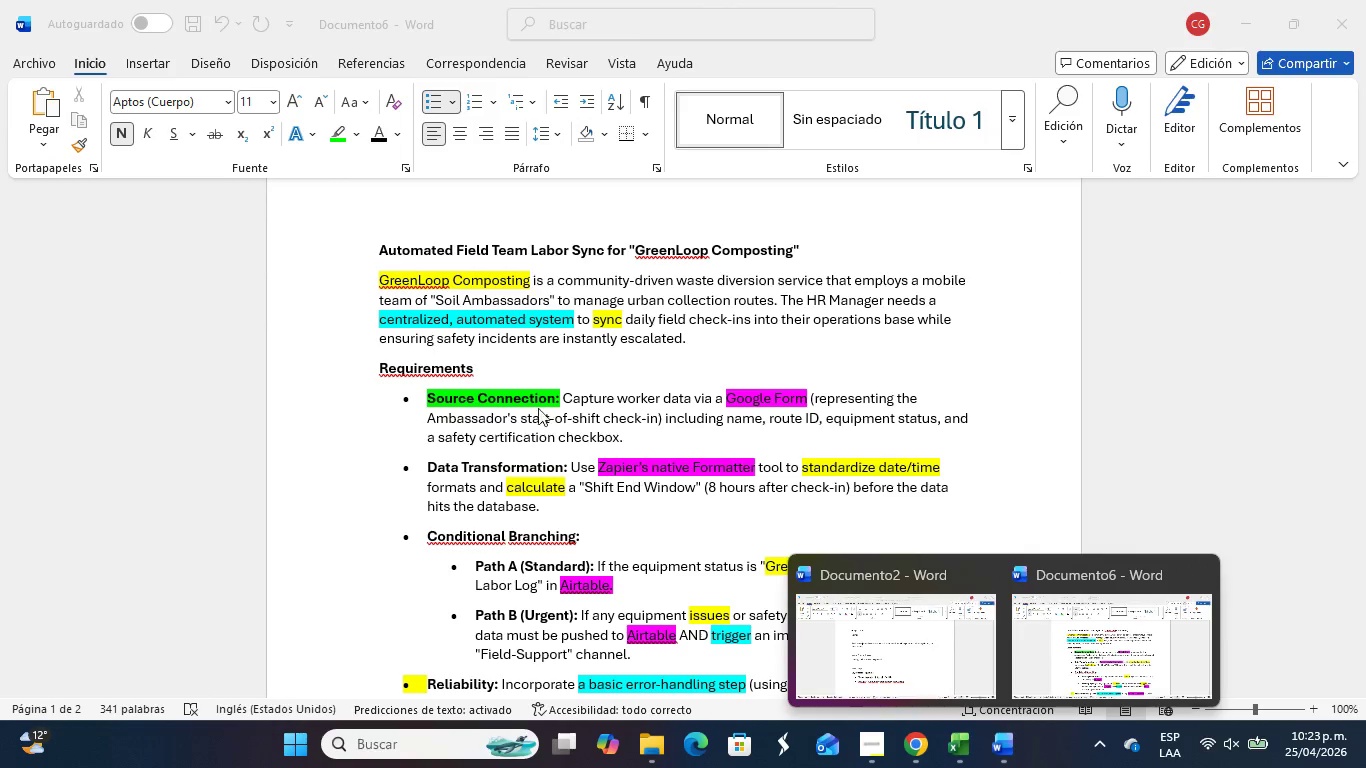 
left_click([533, 405])
 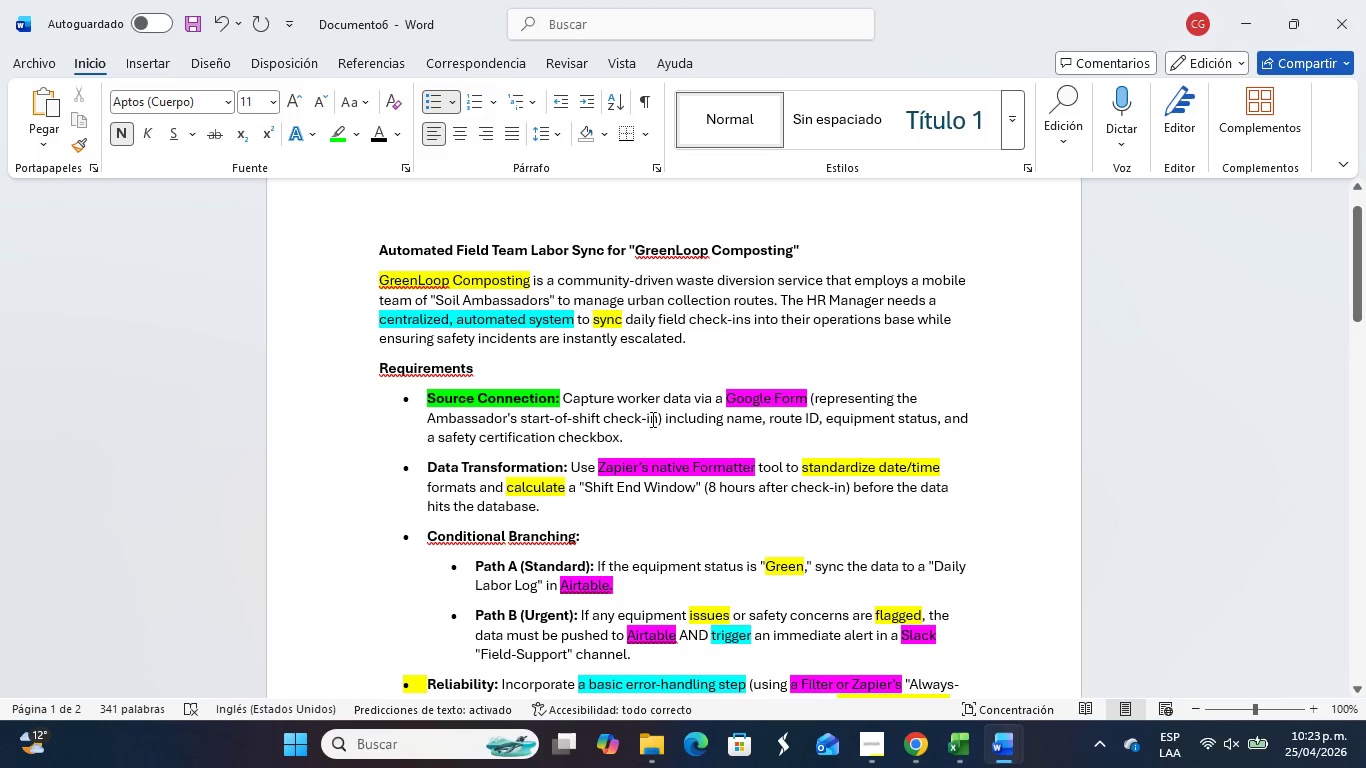 
scroll: coordinate [708, 444], scroll_direction: down, amount: 1.0
 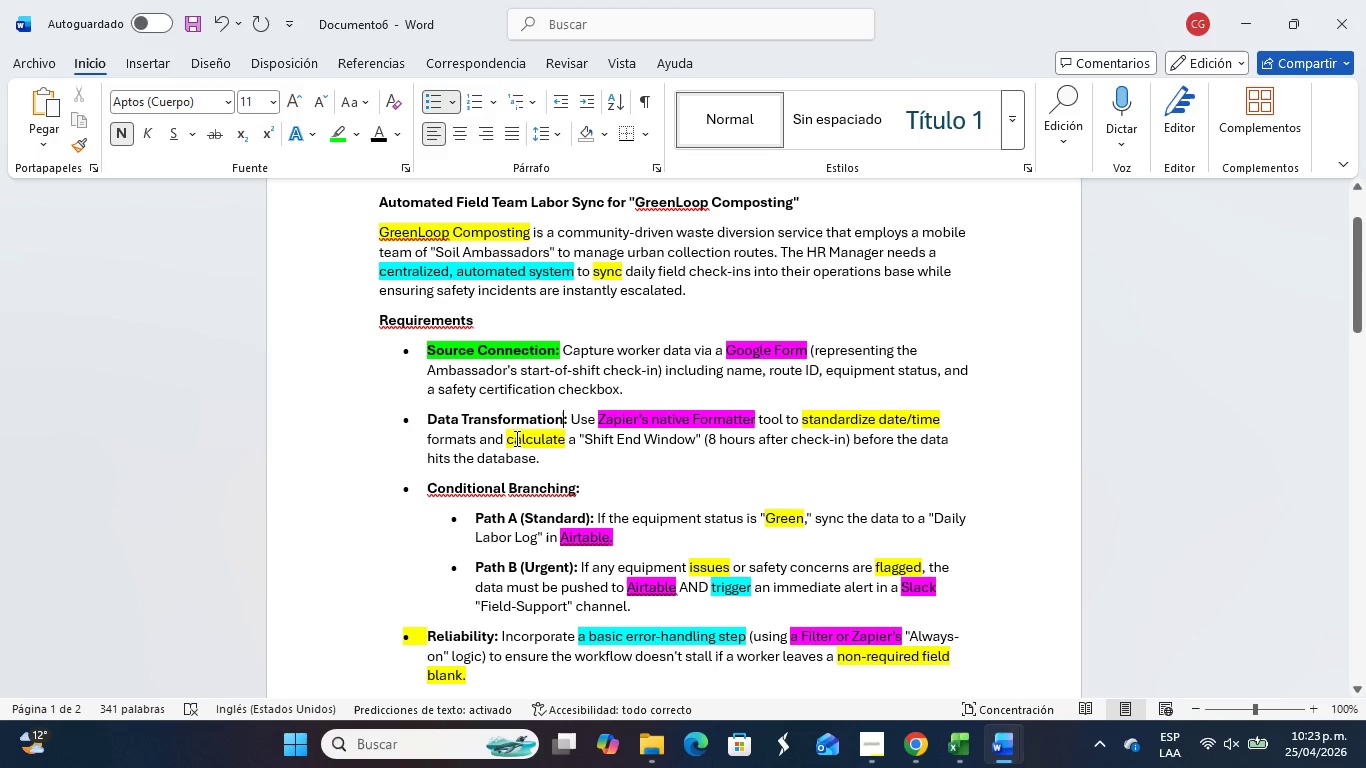 
wait(5.45)
 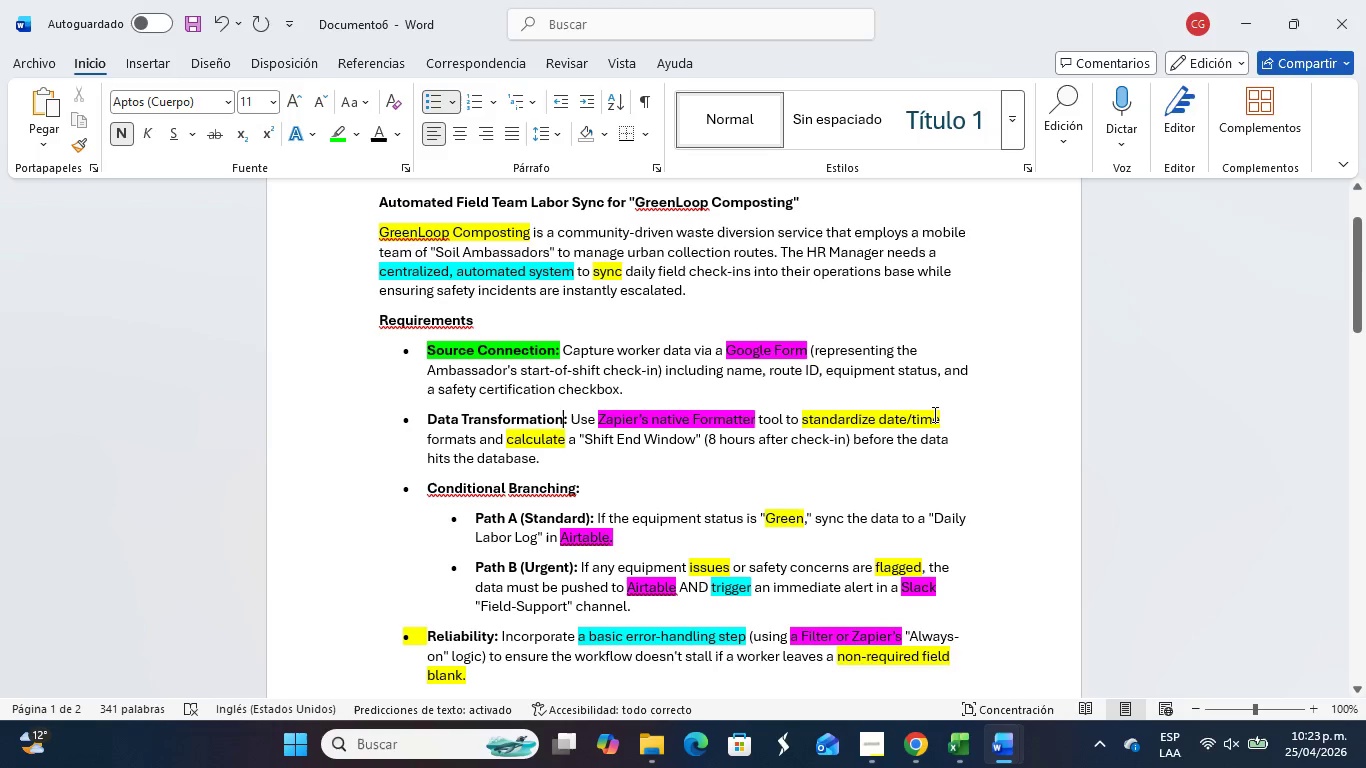 
left_click_drag(start_coordinate=[511, 438], to_coordinate=[610, 438])
 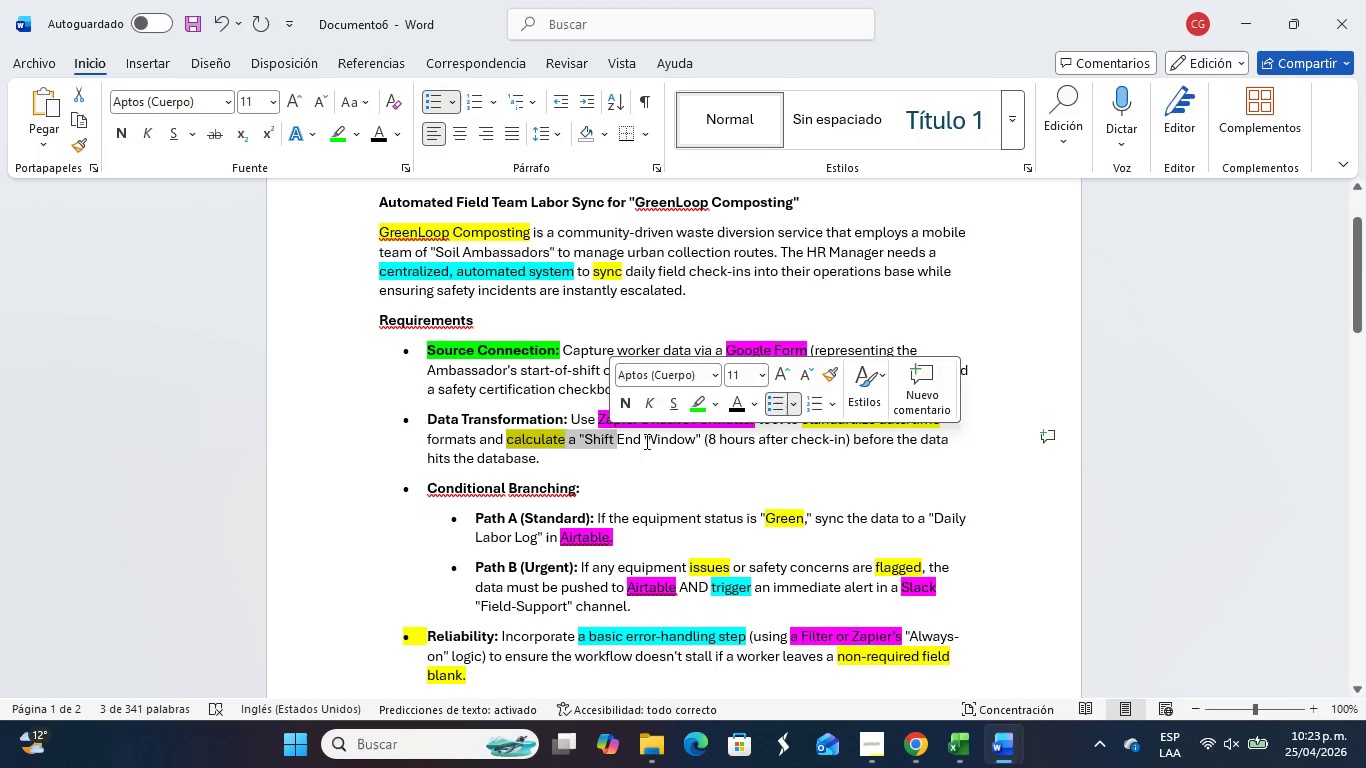 
left_click([645, 441])
 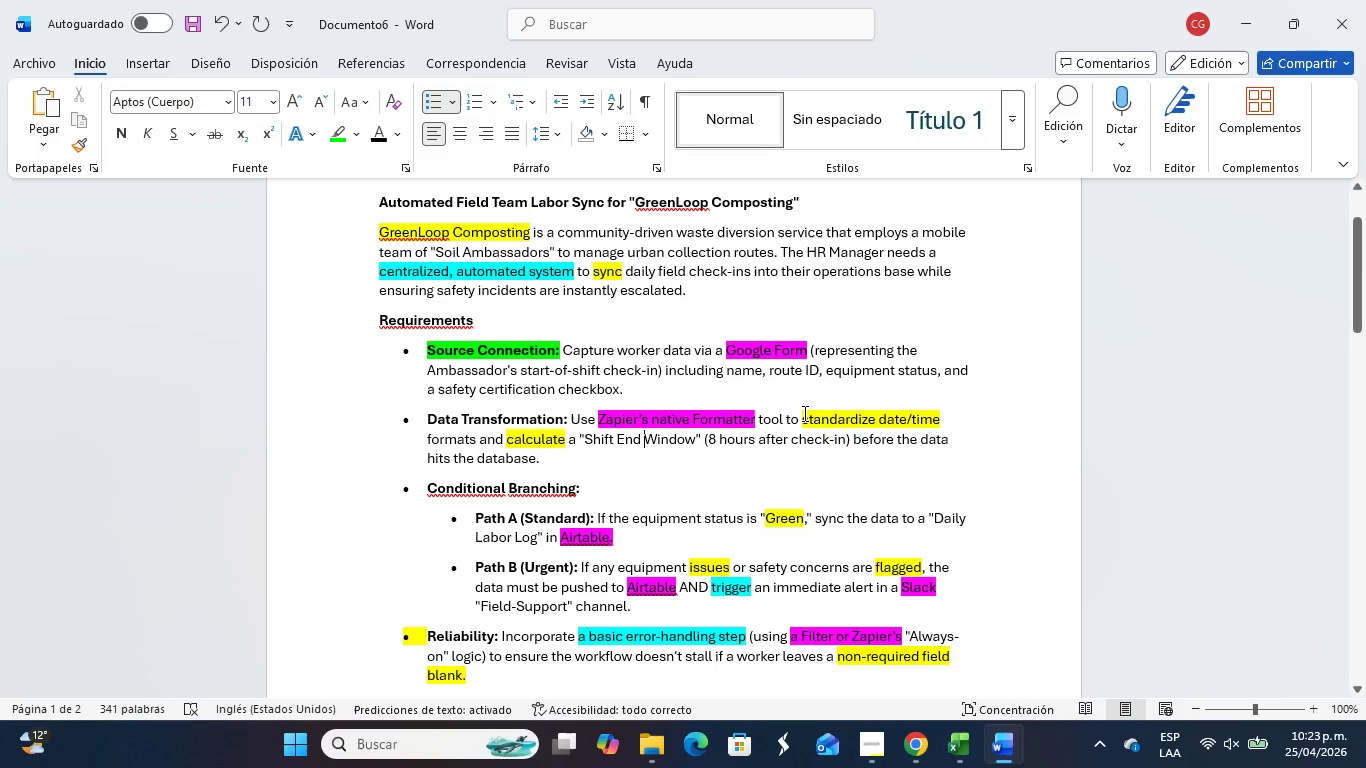 
left_click_drag(start_coordinate=[803, 413], to_coordinate=[880, 415])
 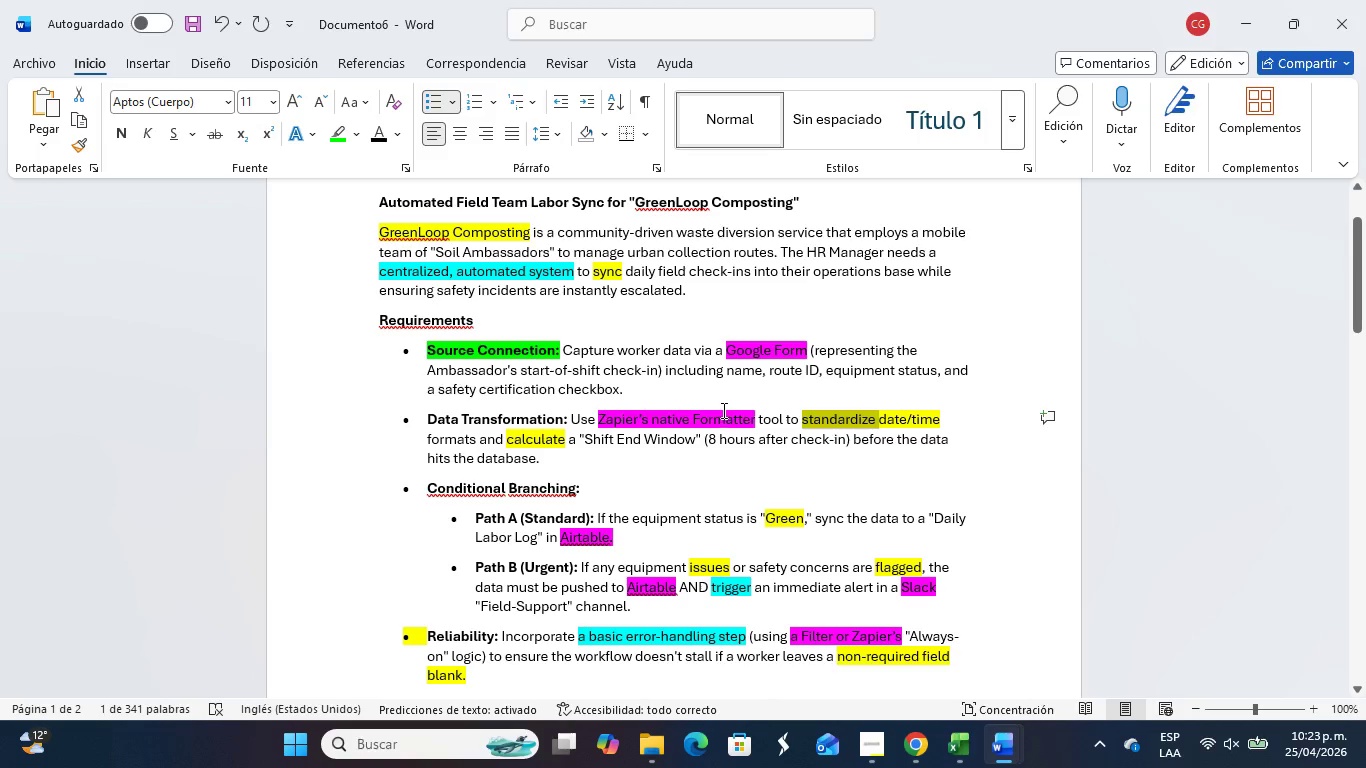 
hold_key(key=AltLeft, duration=1.92)
 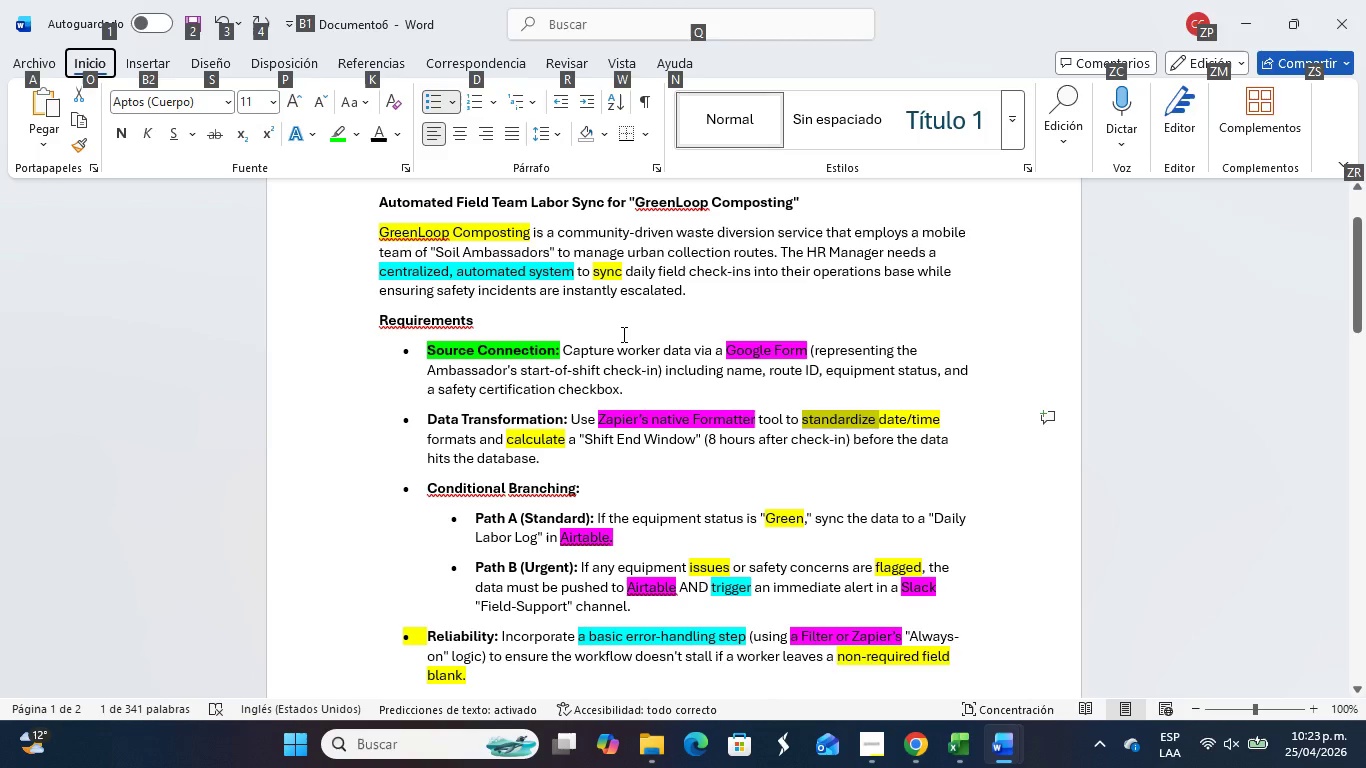 
key(Alt+Tab)
 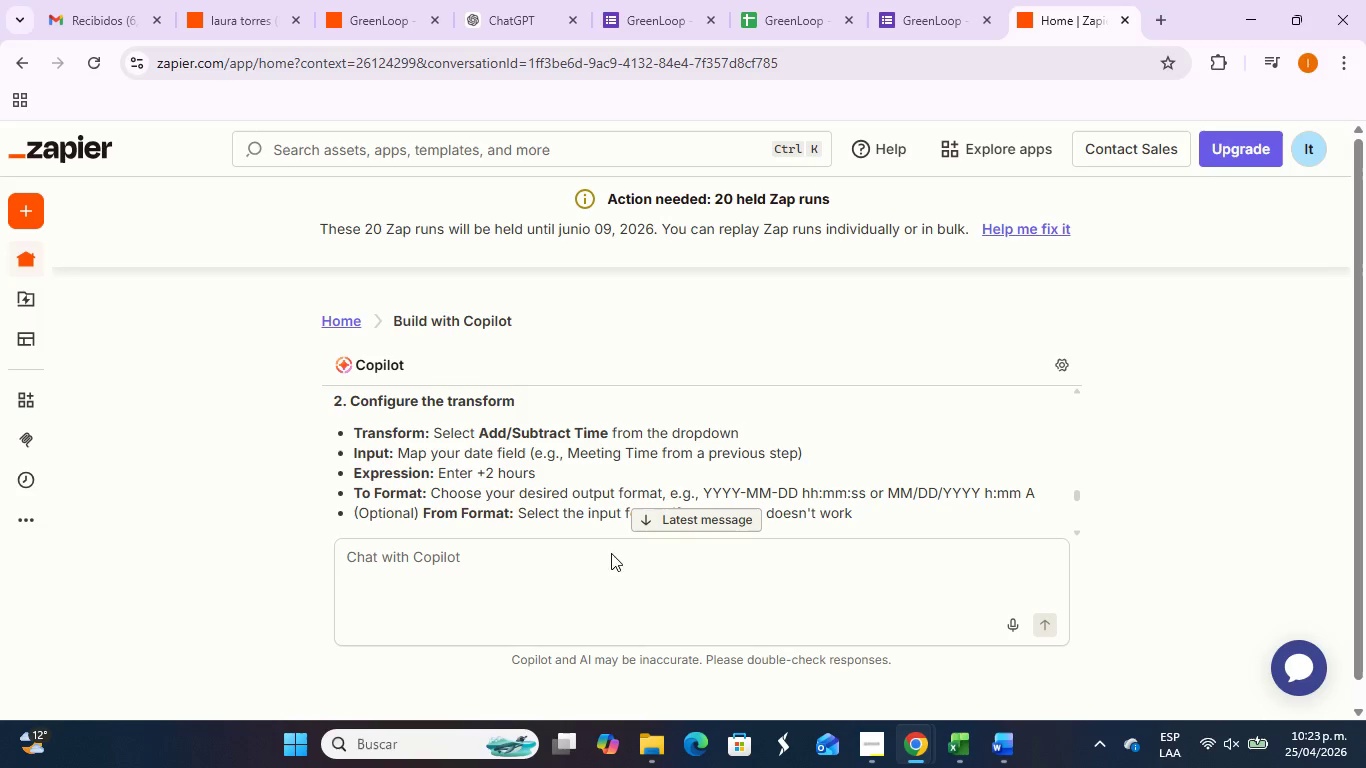 
left_click([584, 601])
 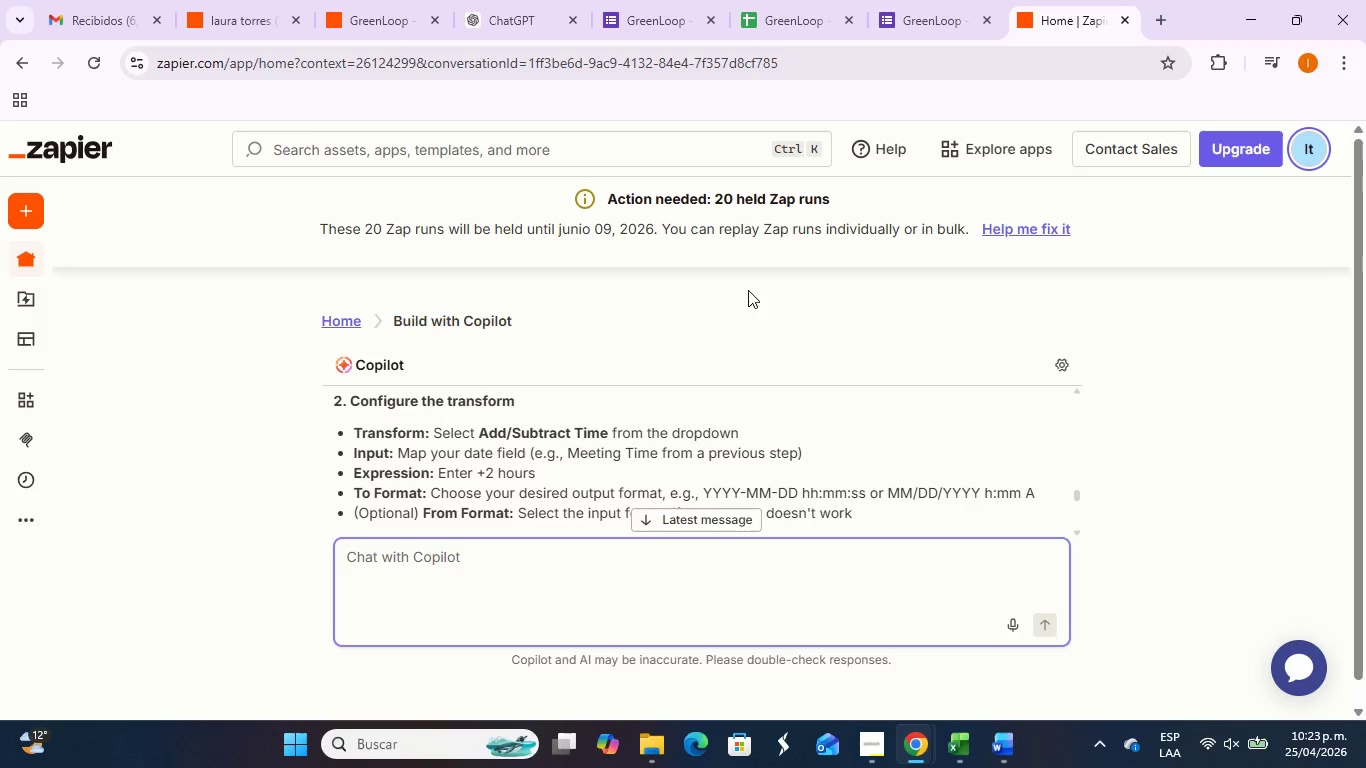 
type(how format date)
 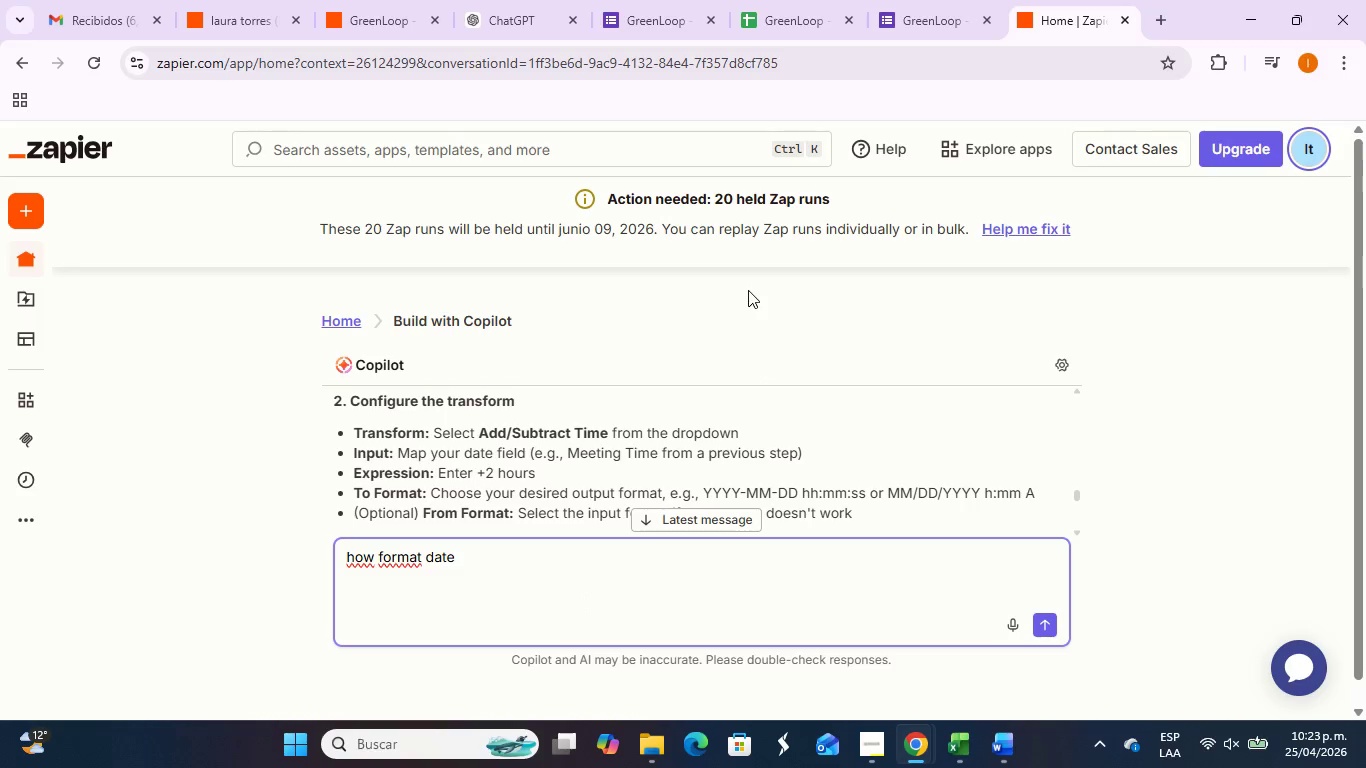 
key(Enter)
 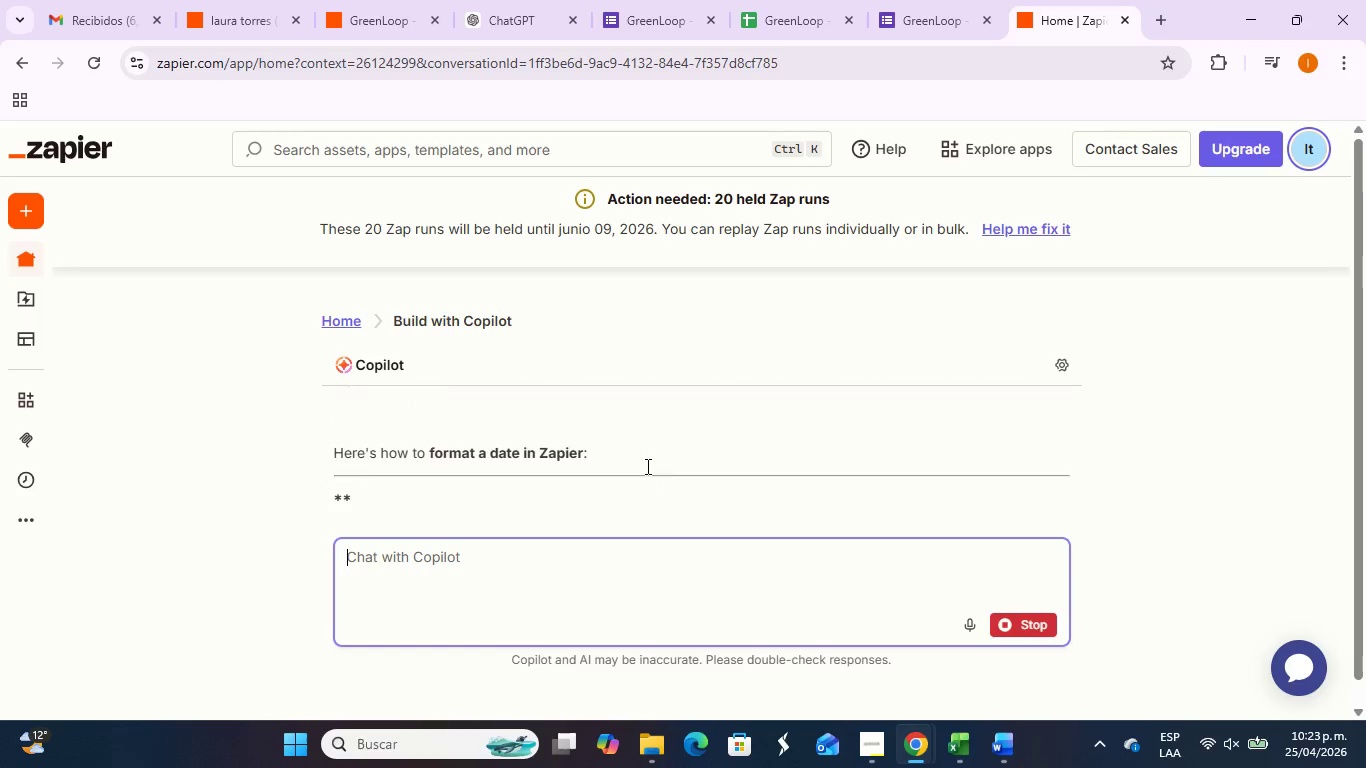 
wait(6.67)
 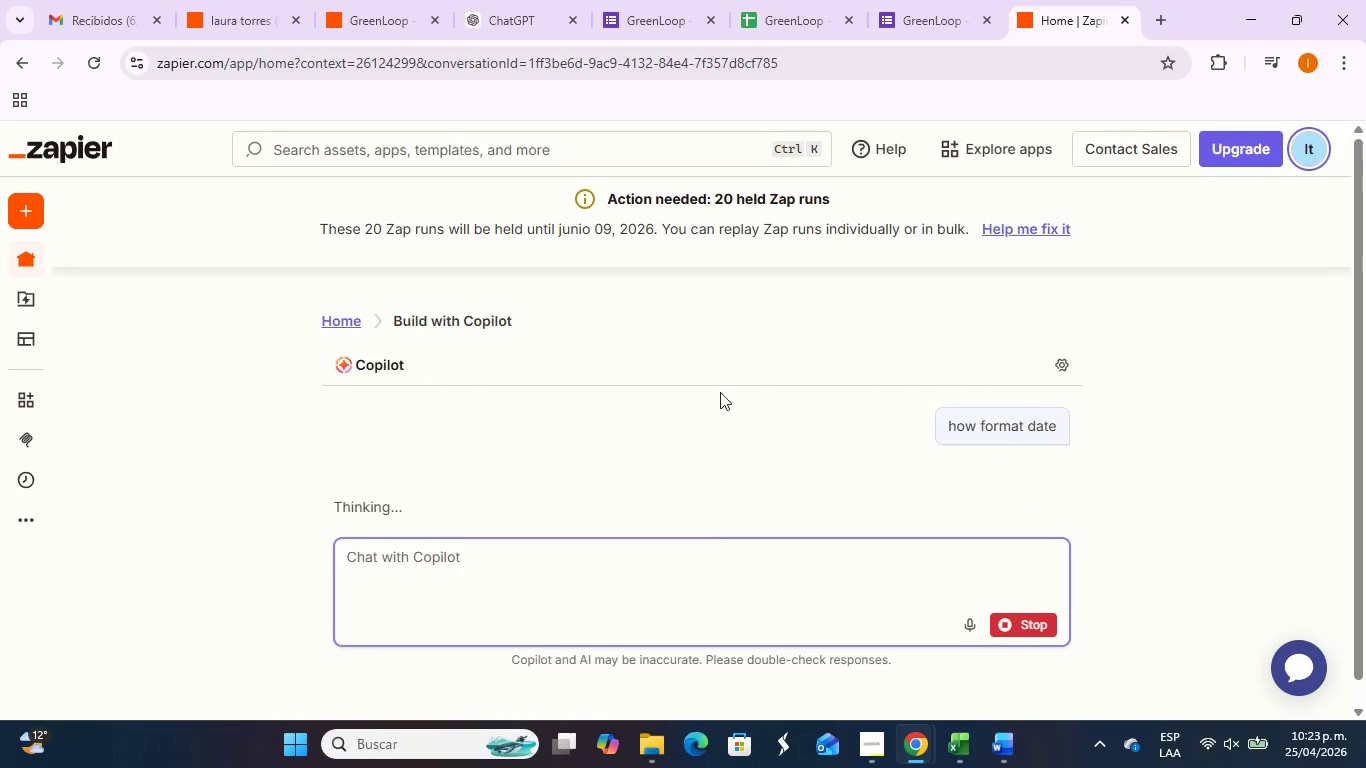 
scroll: coordinate [646, 466], scroll_direction: up, amount: 1.0
 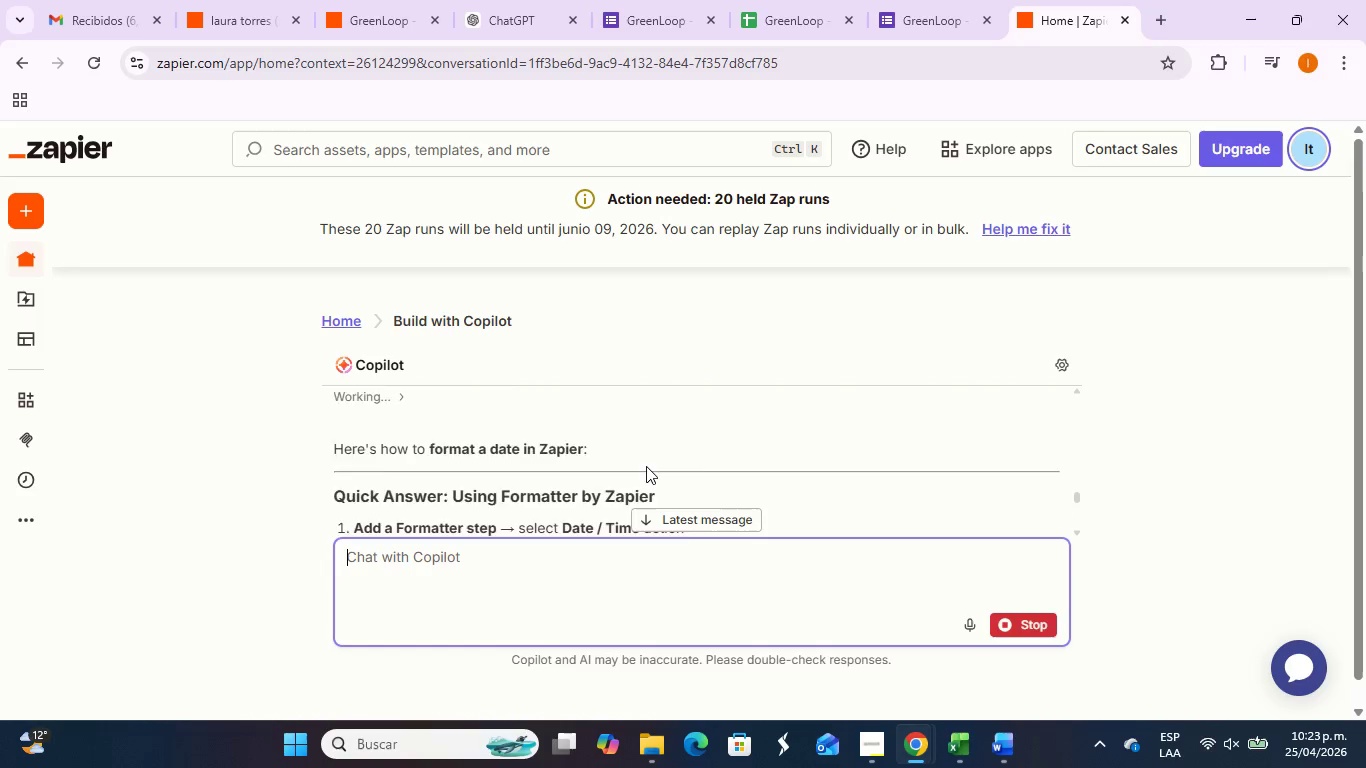 
scroll: coordinate [646, 466], scroll_direction: down, amount: 1.0
 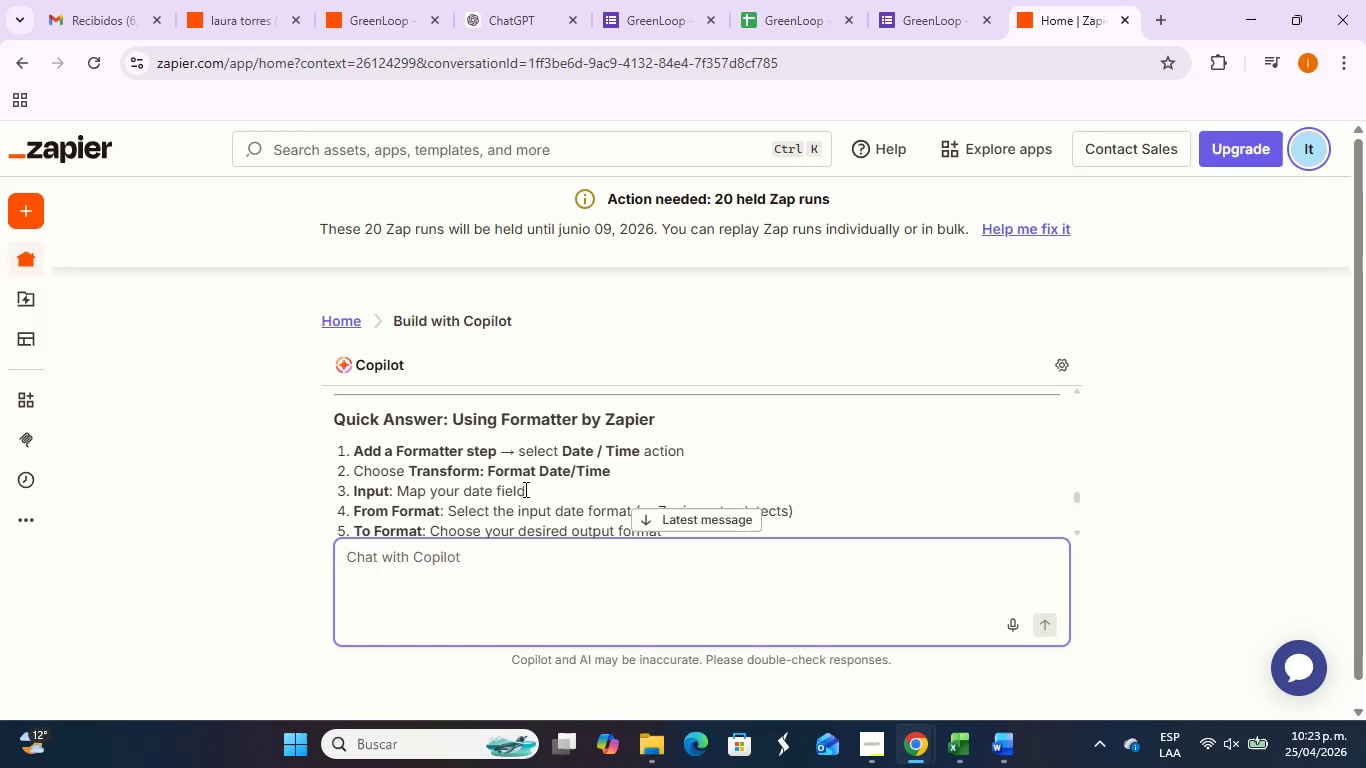 
wait(12.5)
 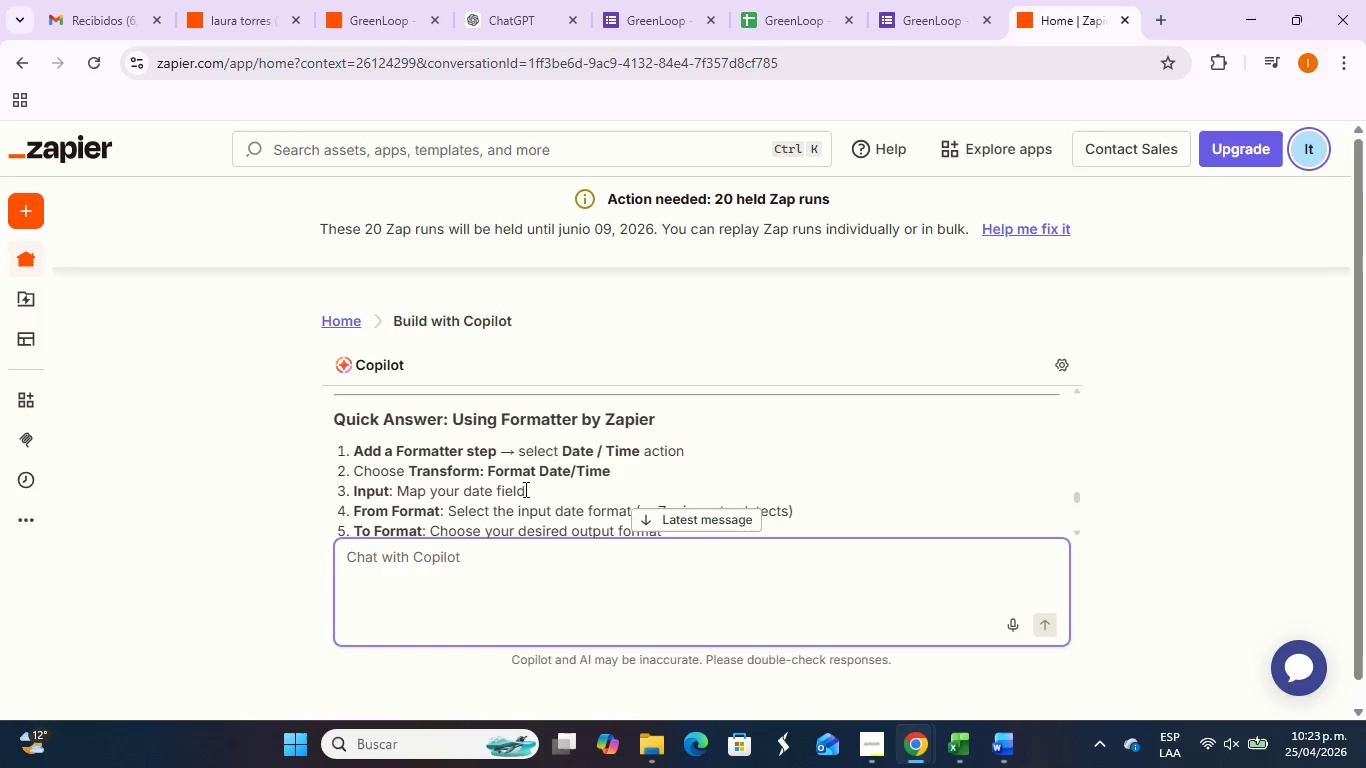 
left_click([369, 0])
 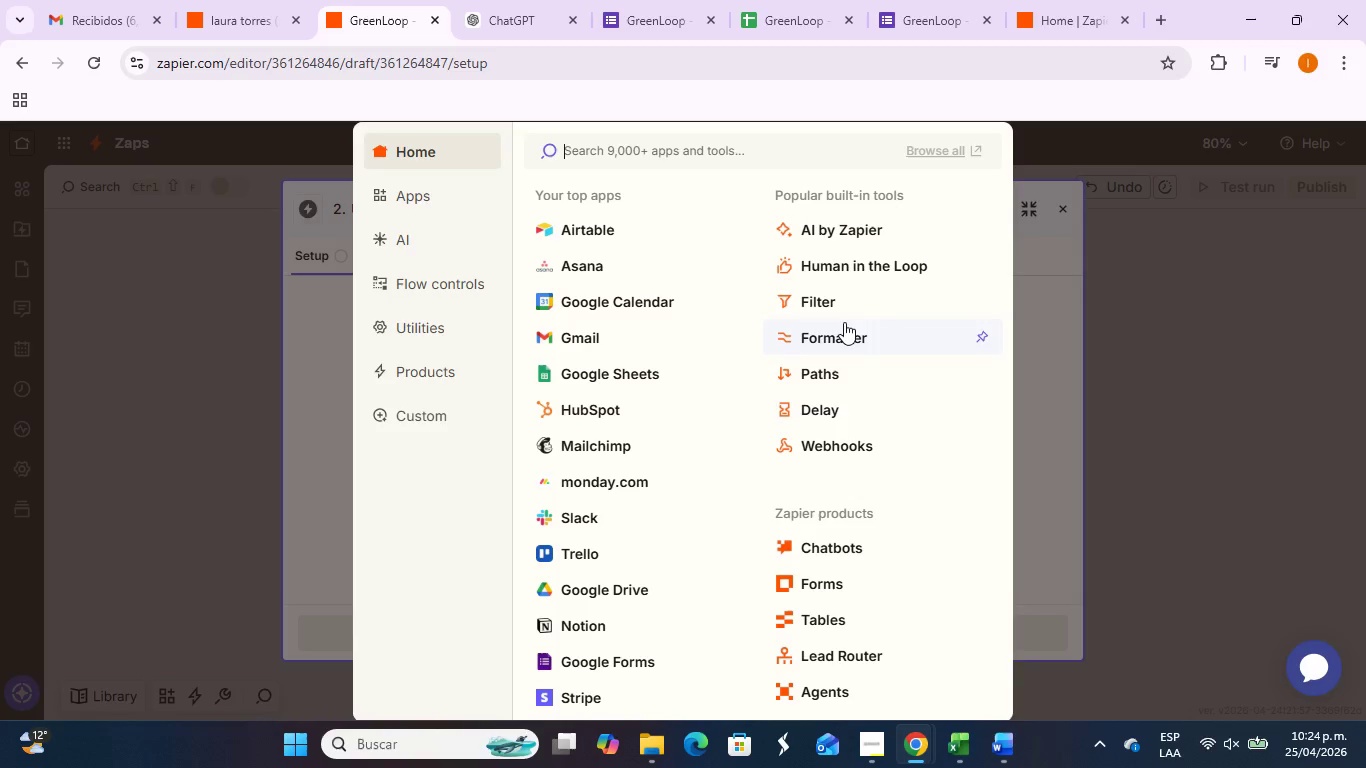 
wait(9.66)
 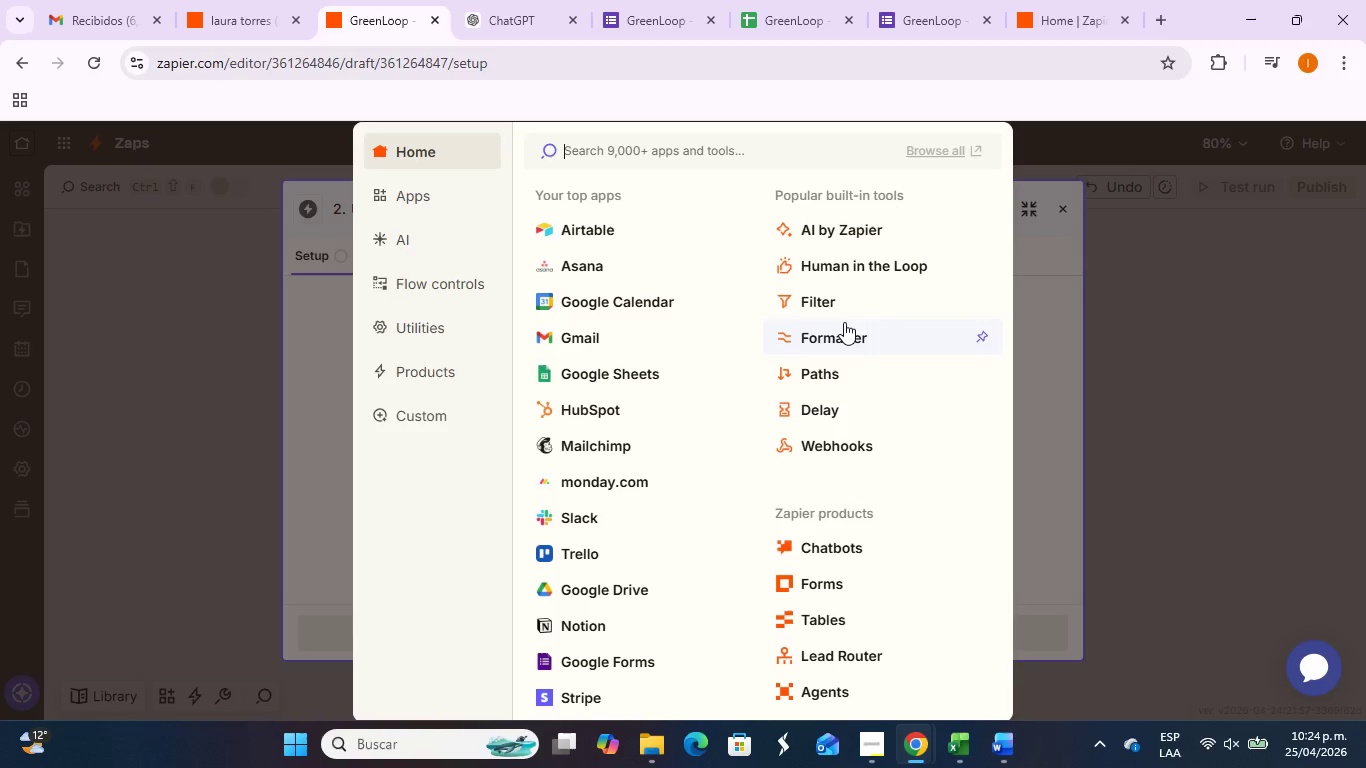 
left_click([848, 345])
 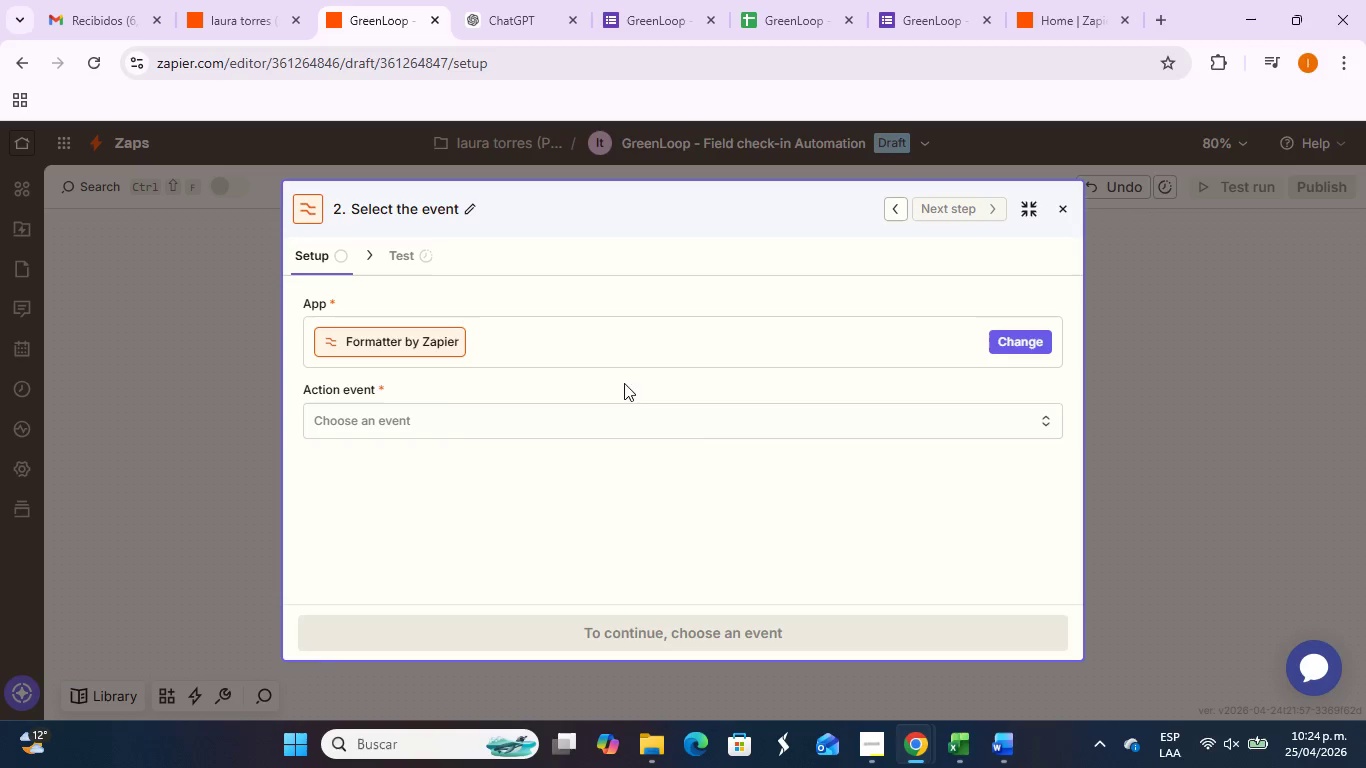 
left_click_drag(start_coordinate=[605, 427], to_coordinate=[607, 435])
 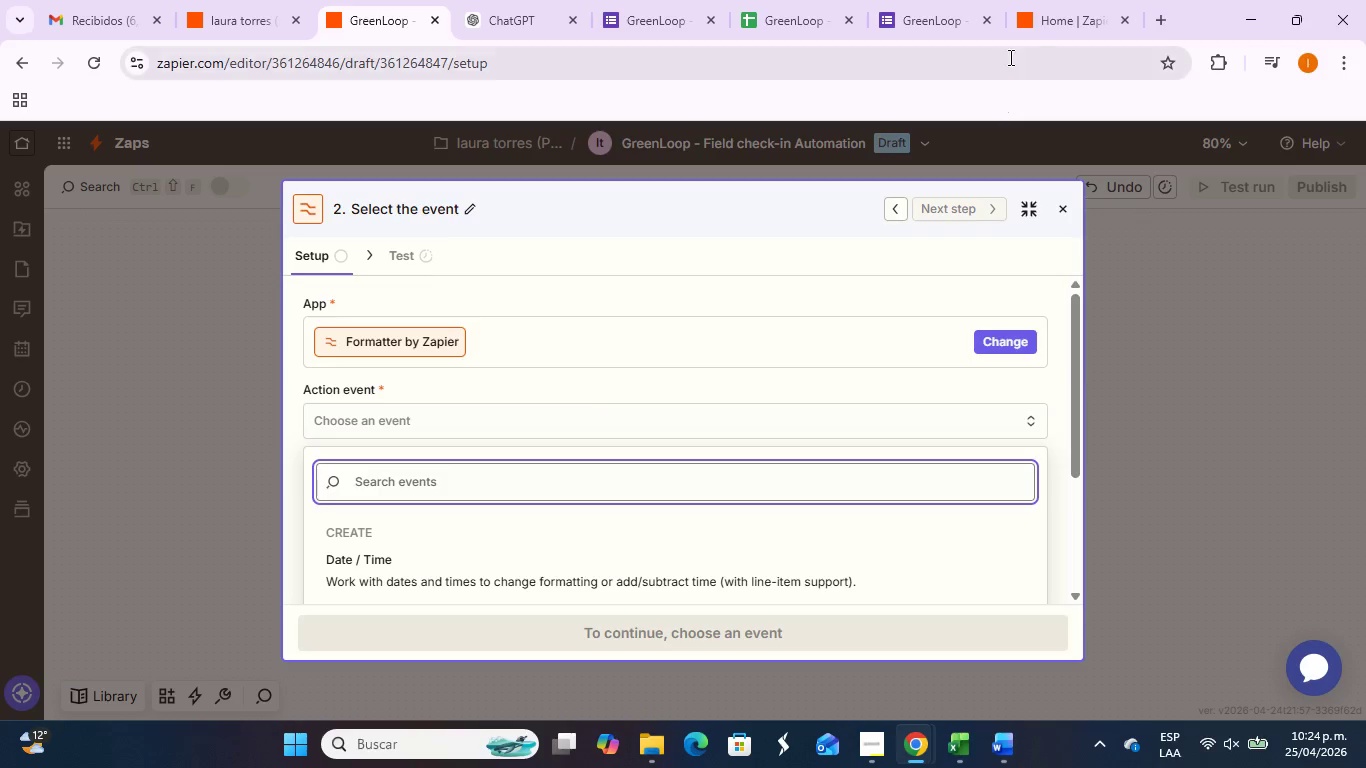 
left_click([1058, 18])
 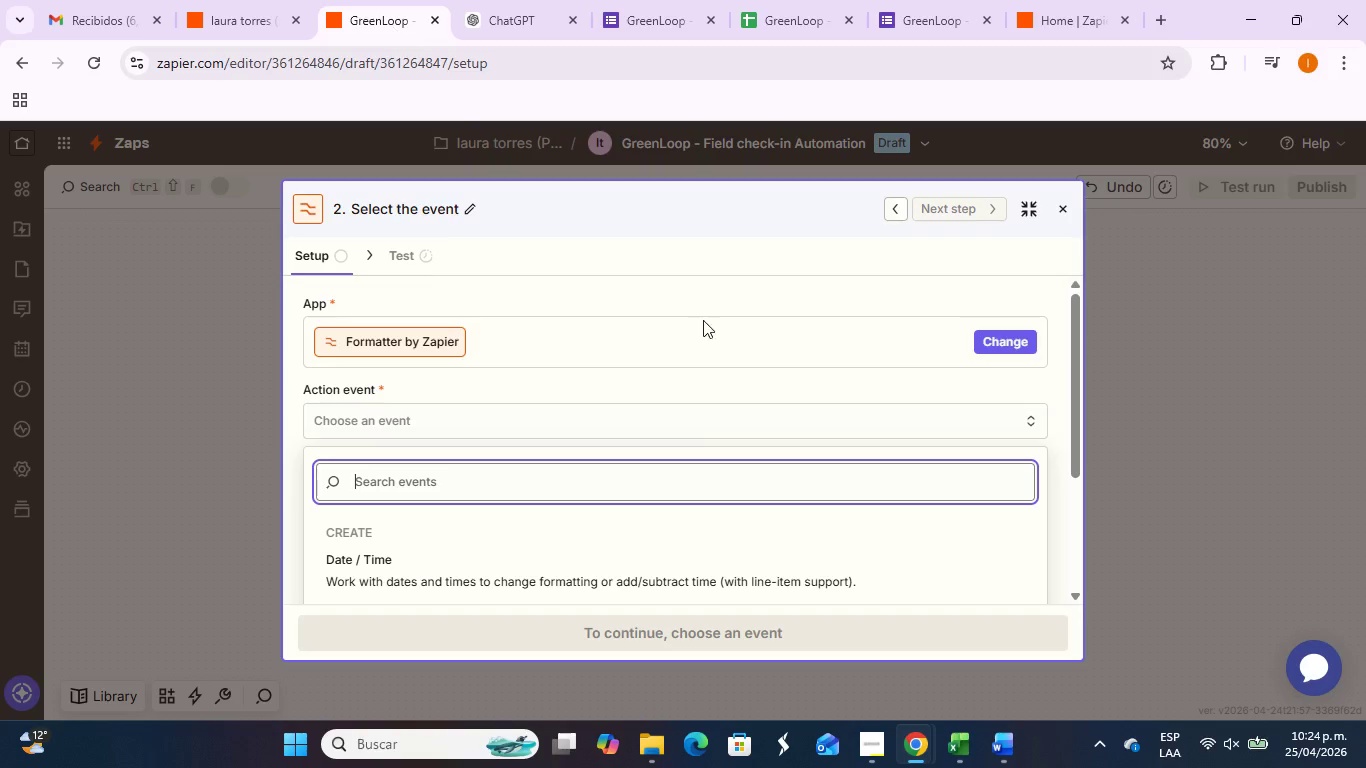 
left_click([623, 559])
 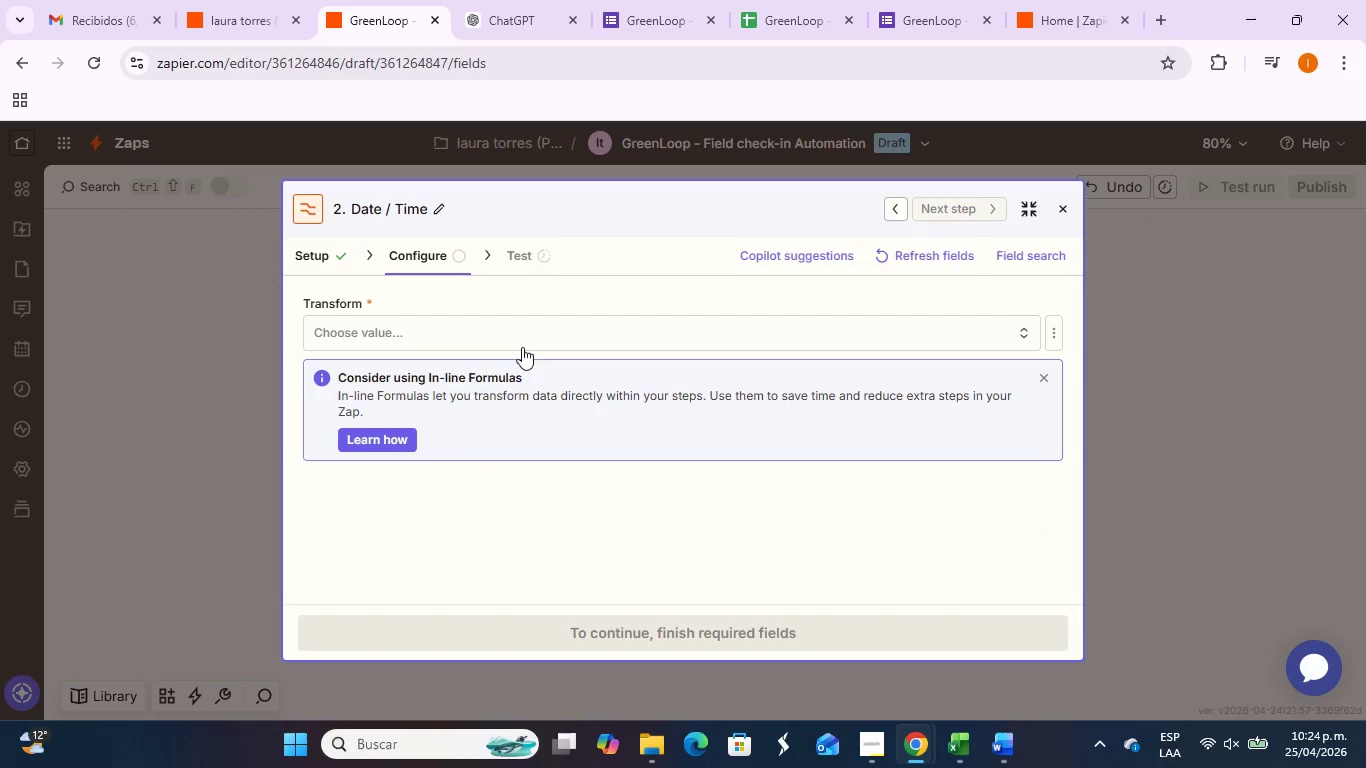 
left_click([1069, 3])
 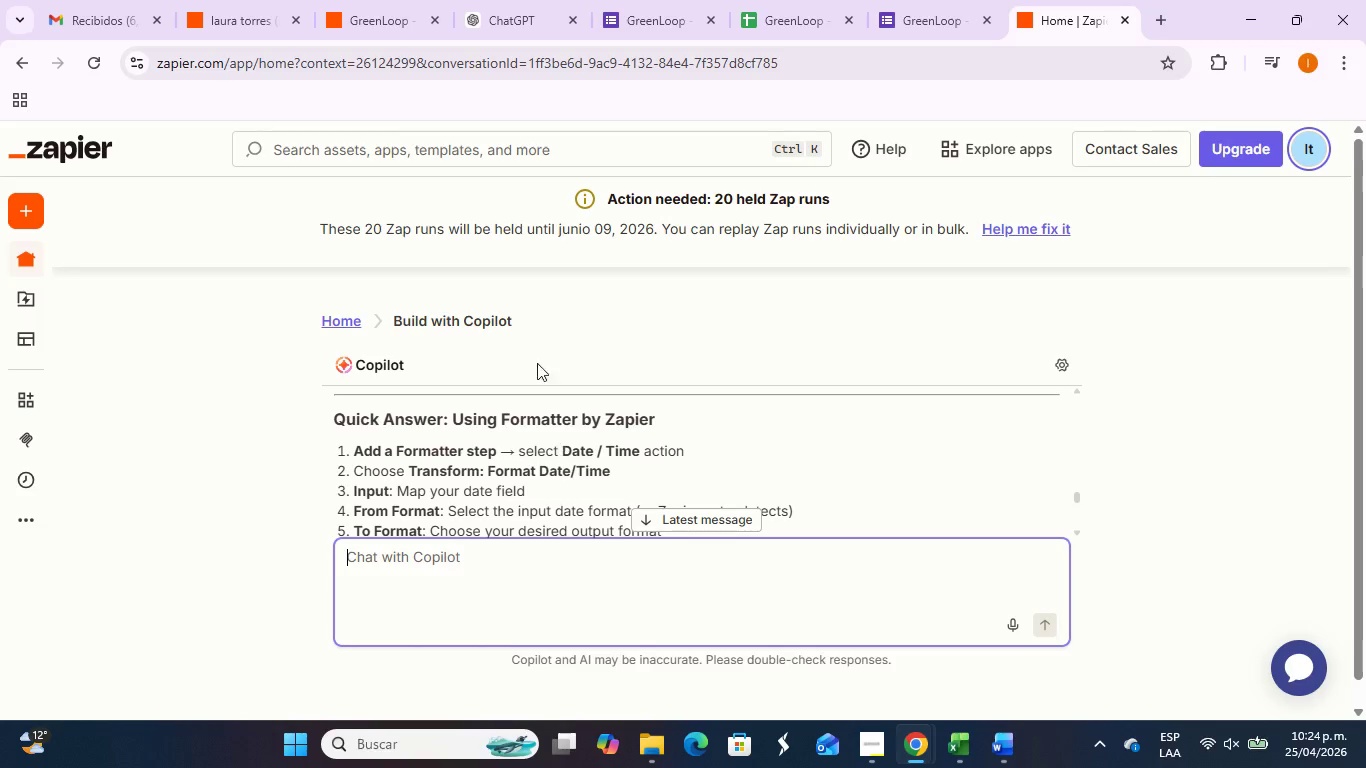 
left_click([388, 0])
 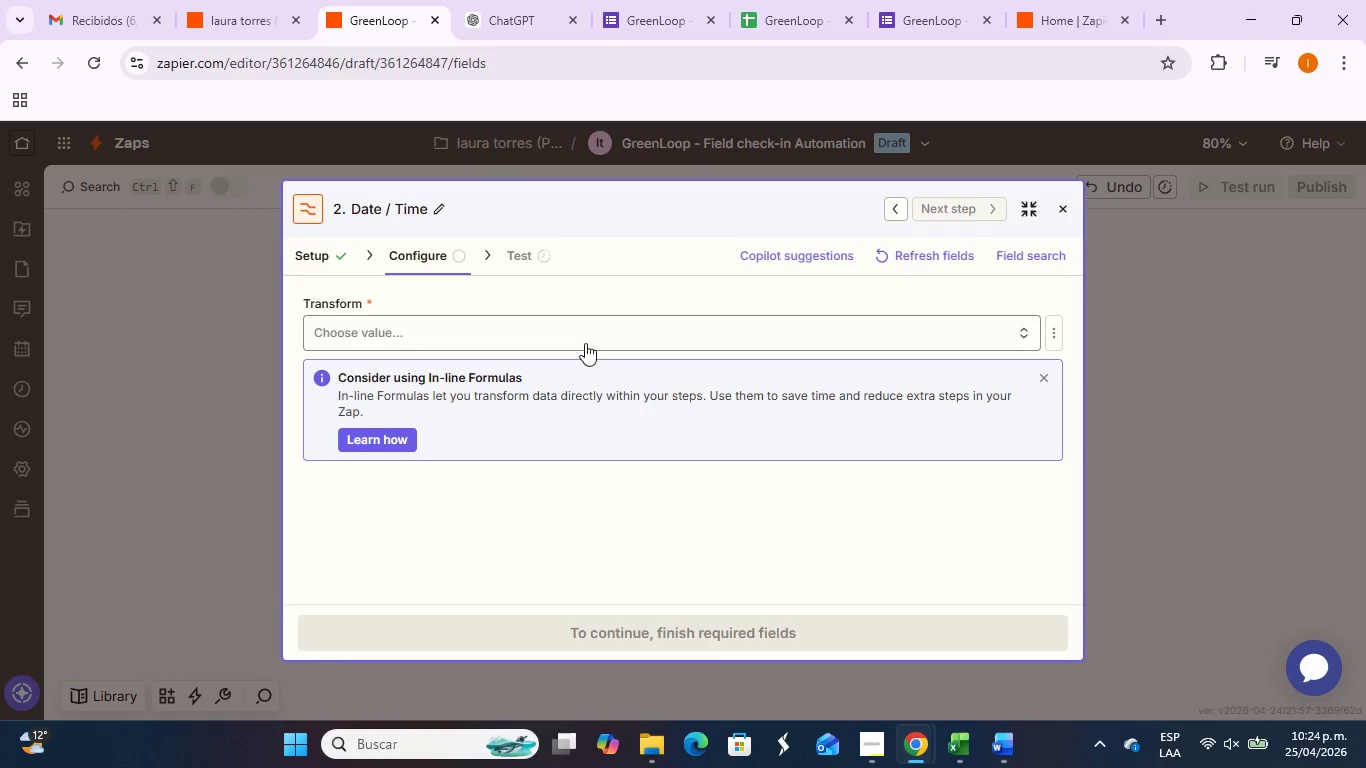 
left_click([585, 343])
 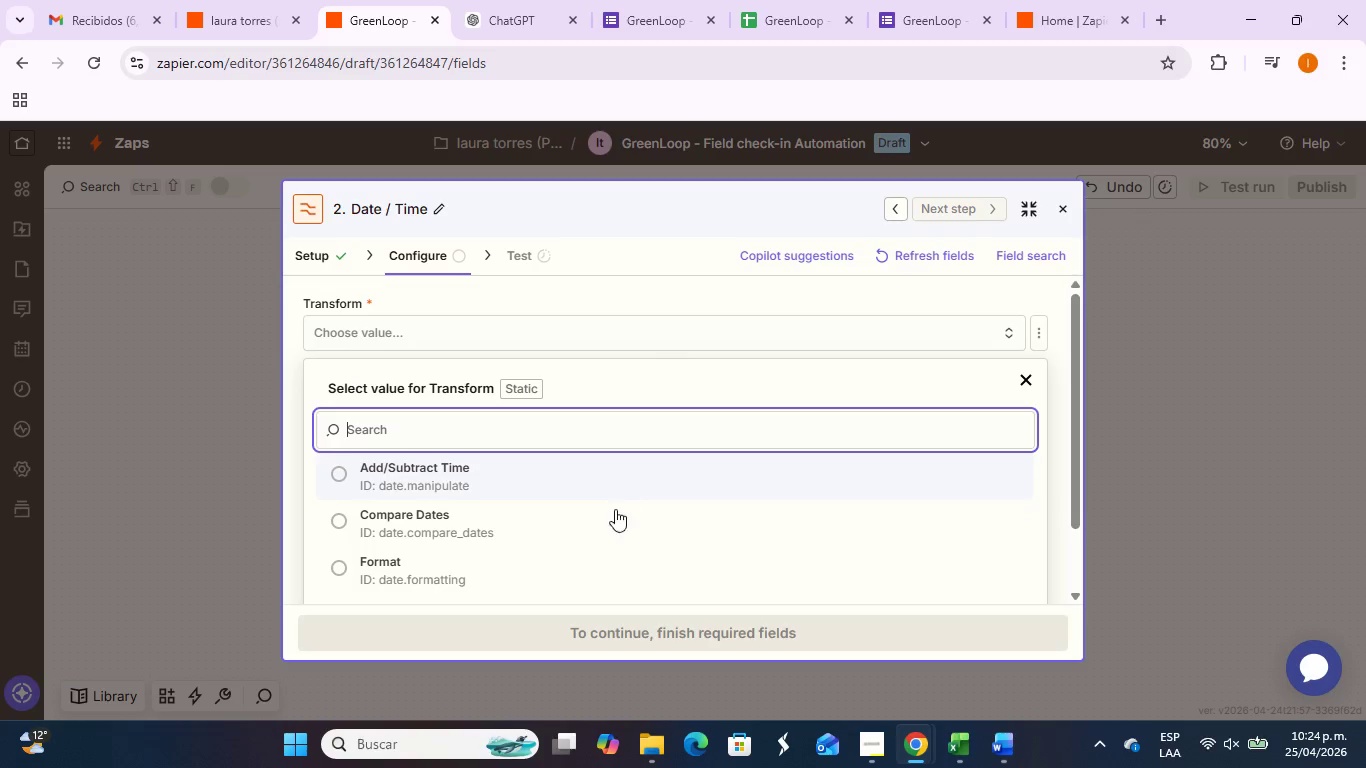 
scroll: coordinate [608, 518], scroll_direction: down, amount: 2.0
 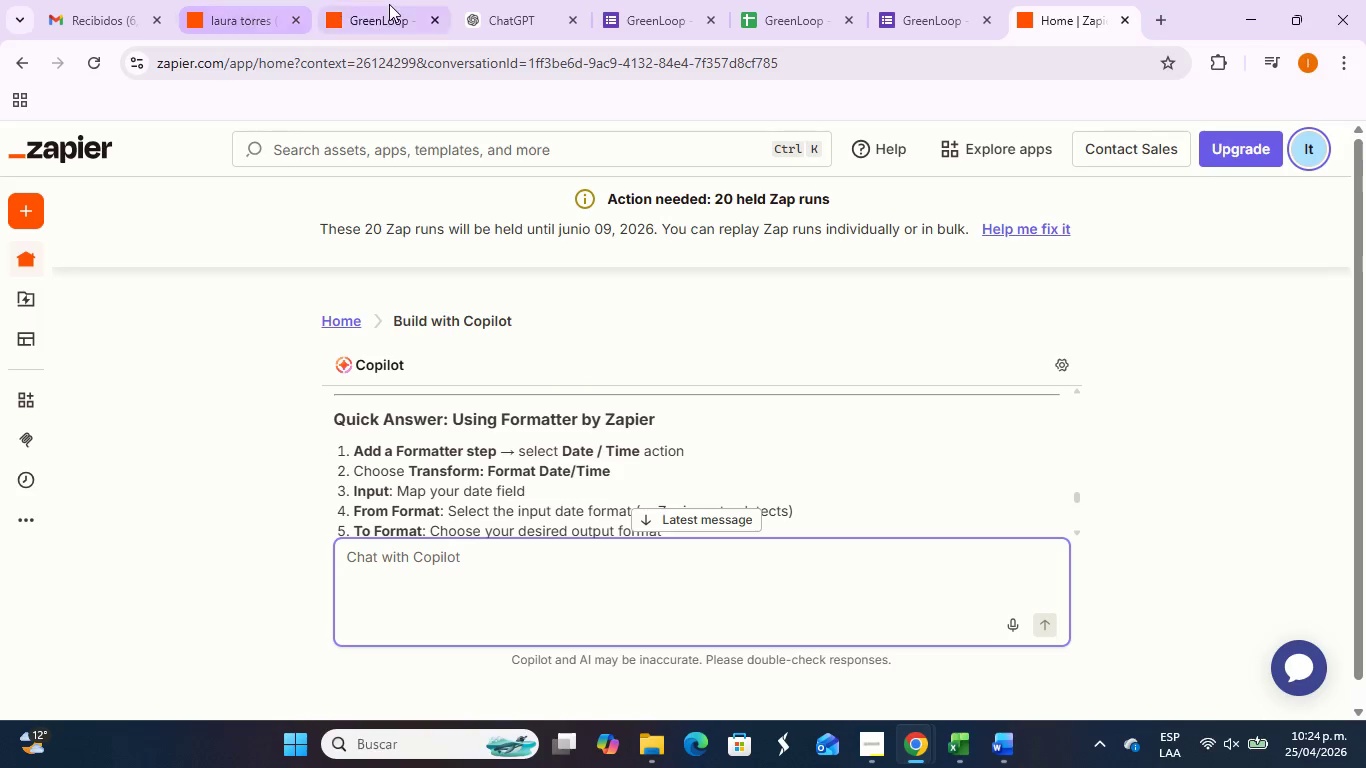 
wait(5.84)
 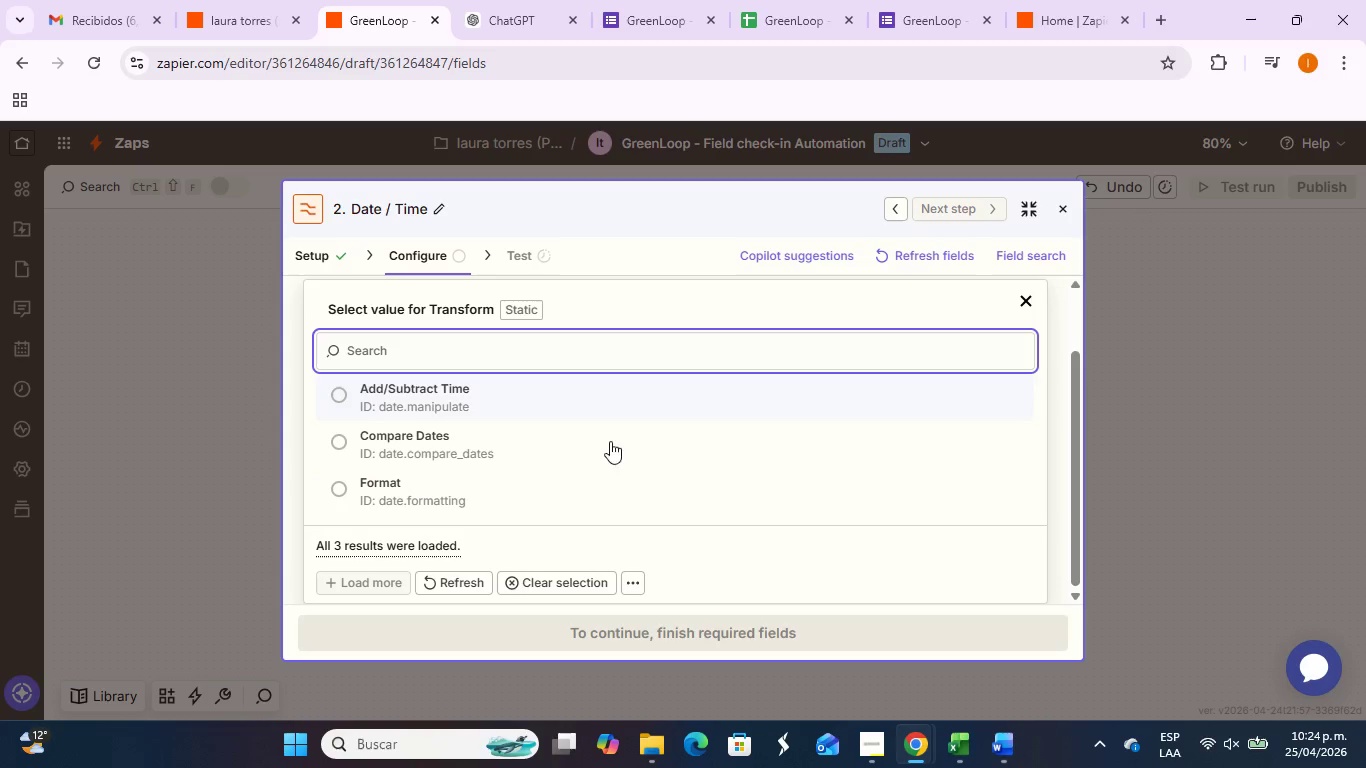 
left_click([400, 485])
 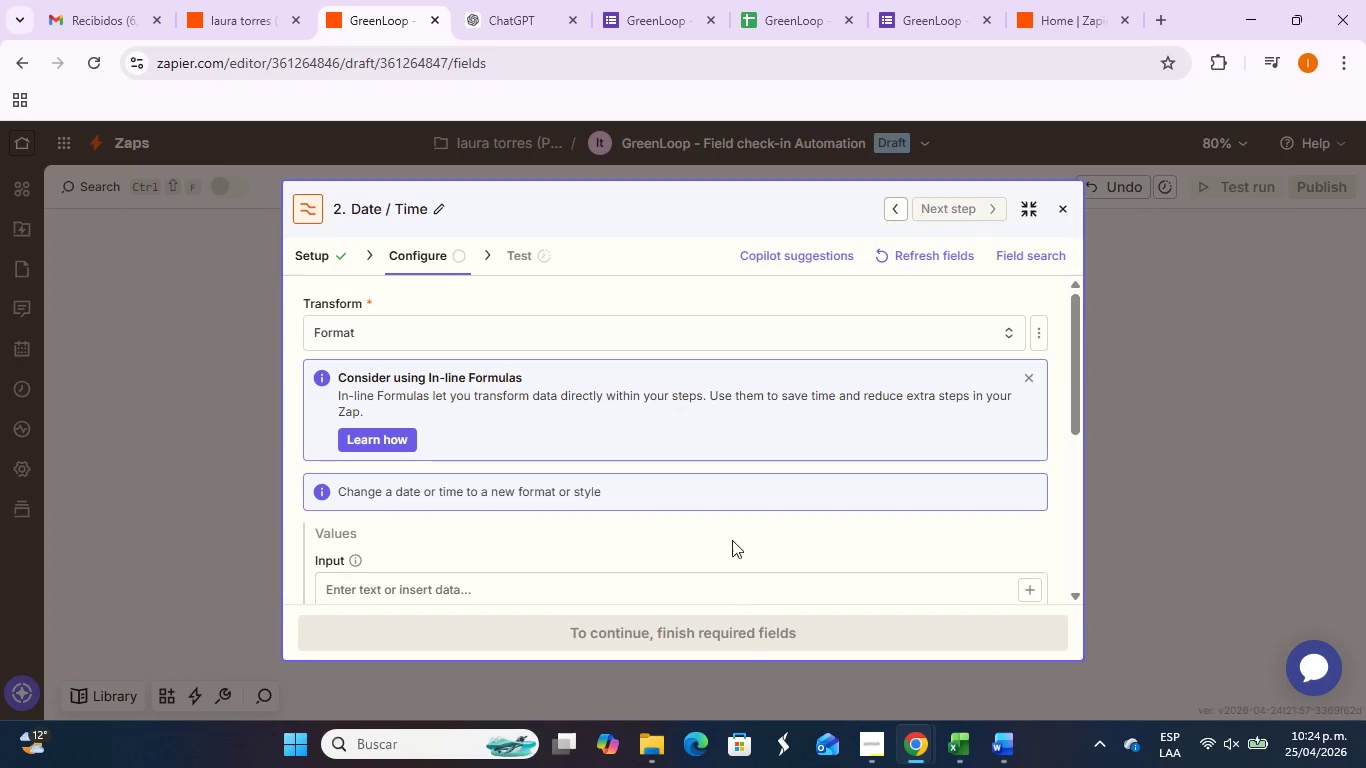 
scroll: coordinate [734, 520], scroll_direction: down, amount: 1.0
 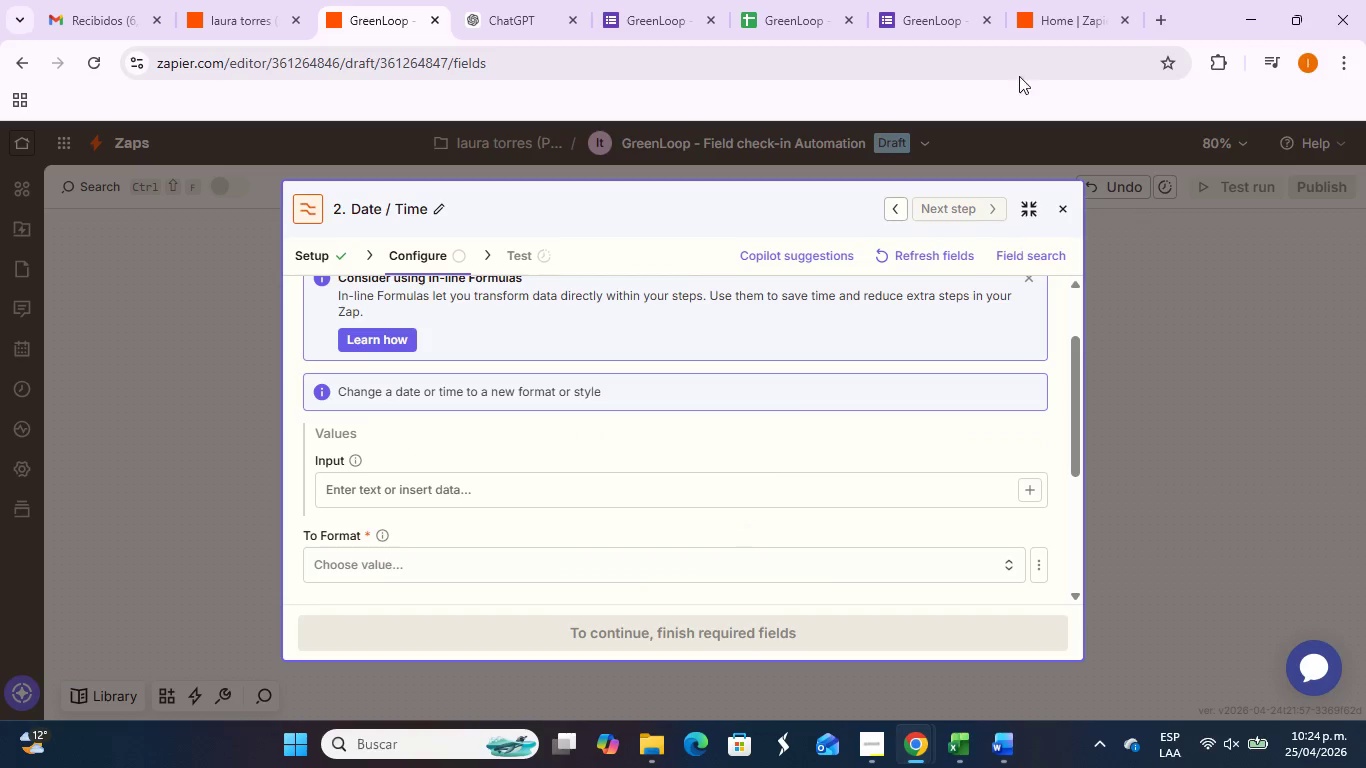 
left_click([1040, 0])
 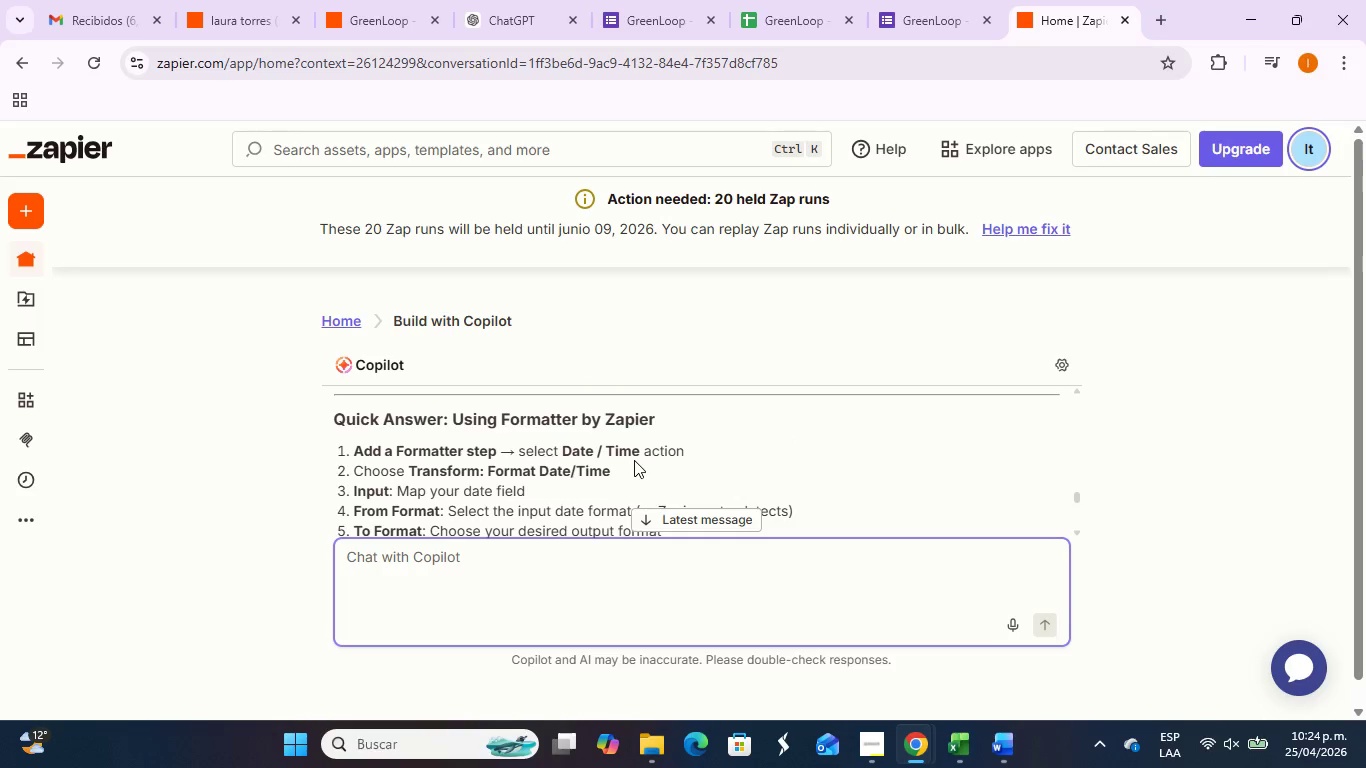 
scroll: coordinate [634, 460], scroll_direction: down, amount: 1.0
 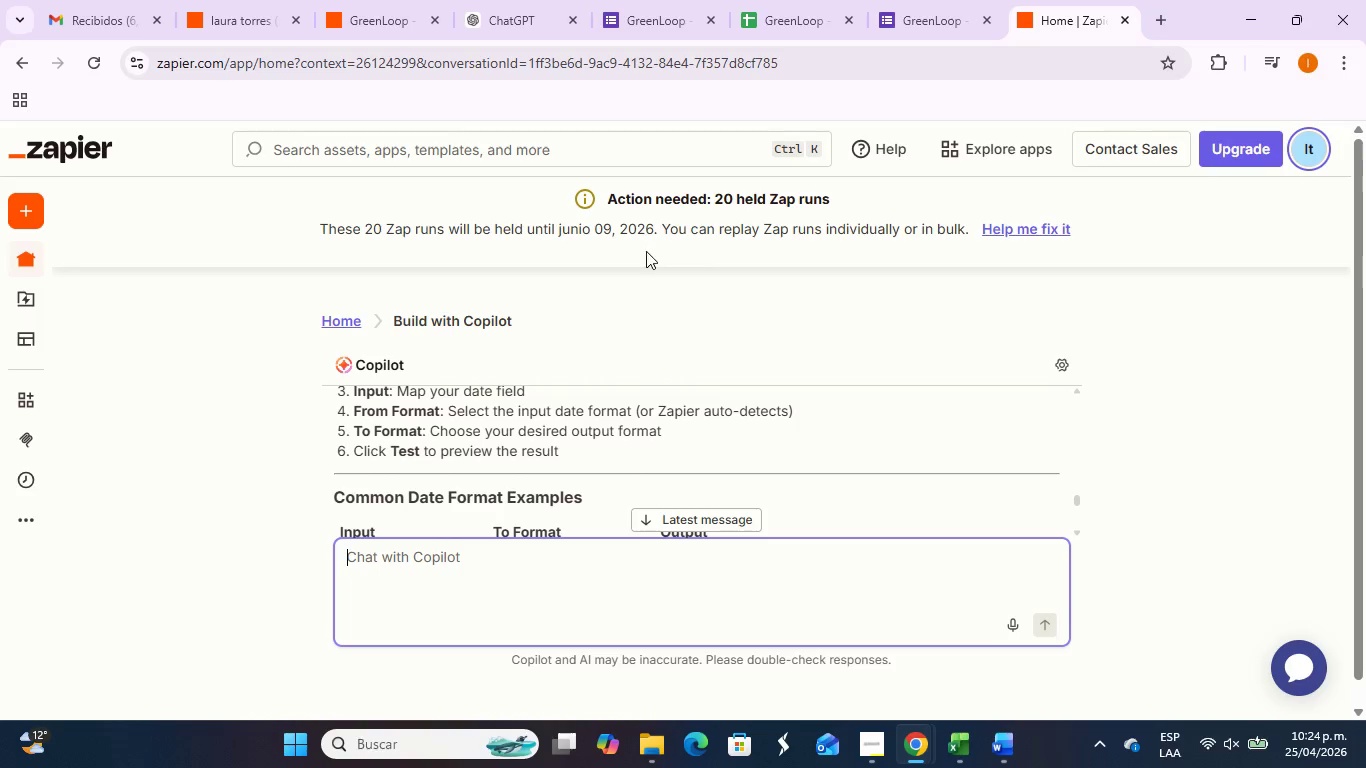 
left_click_drag(start_coordinate=[780, 3], to_coordinate=[775, 8])
 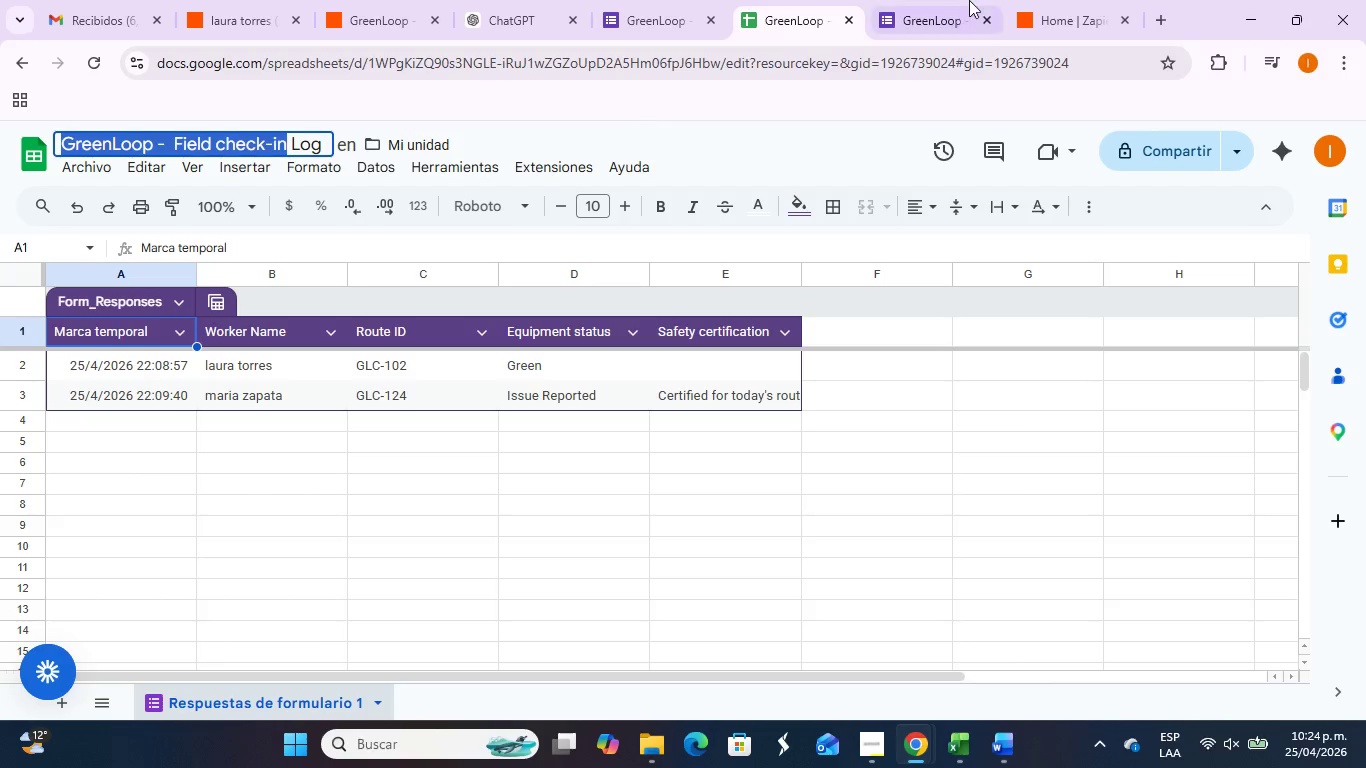 
left_click([1038, 0])
 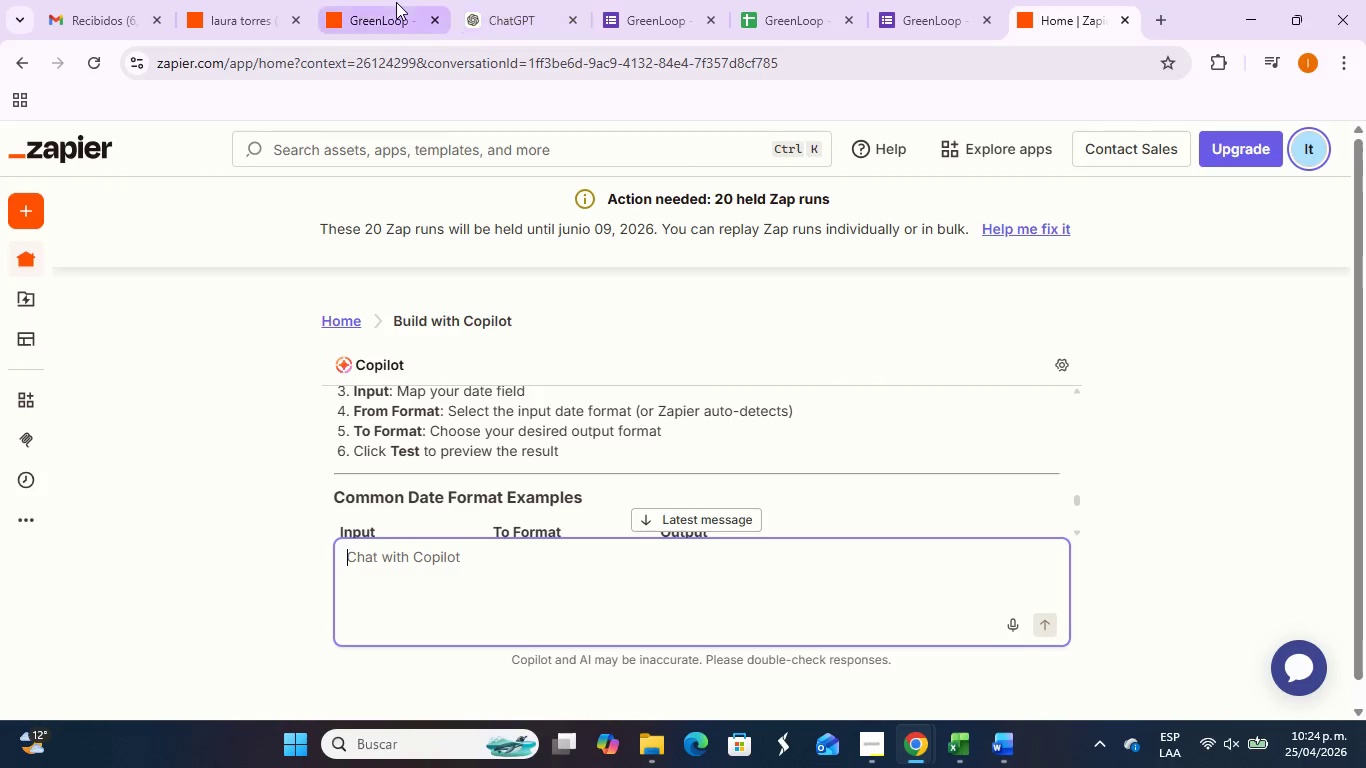 
left_click([396, 2])
 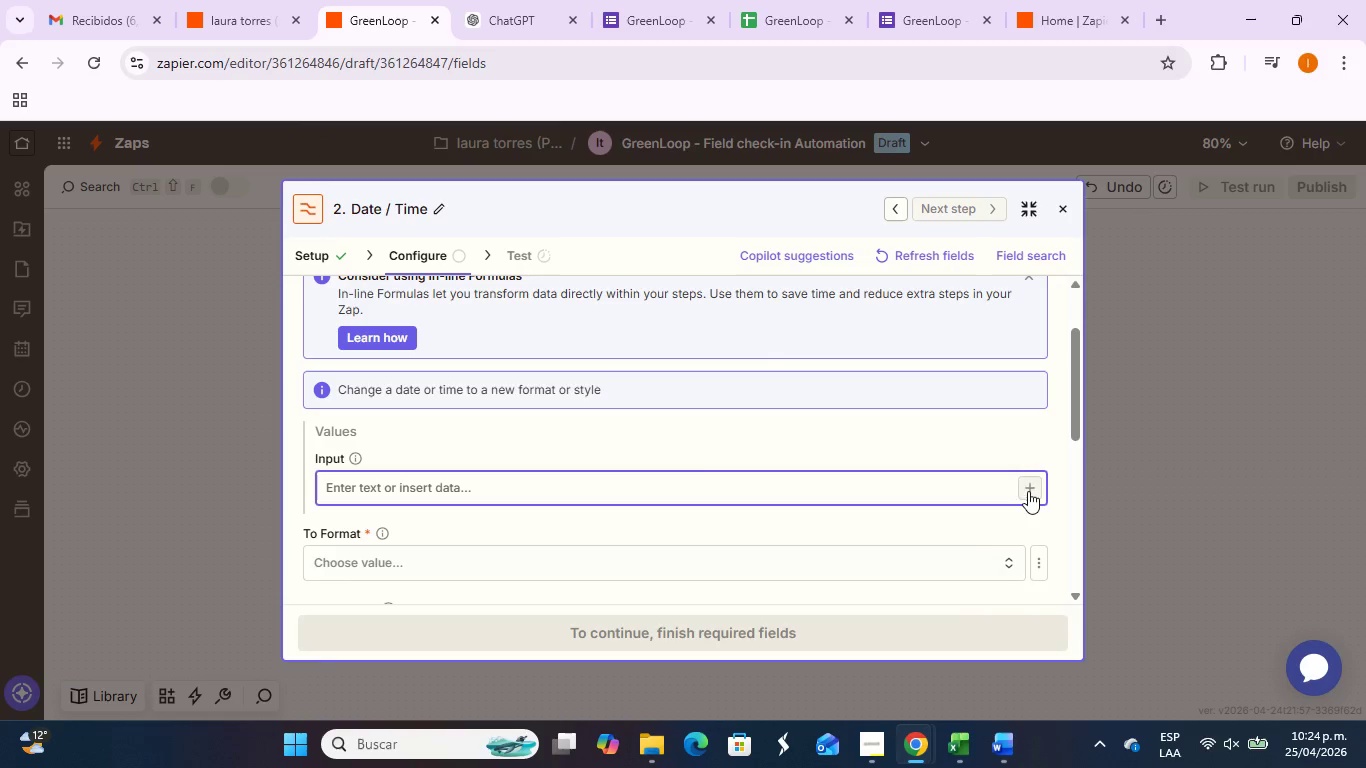 
scroll: coordinate [906, 476], scroll_direction: down, amount: 3.0
 